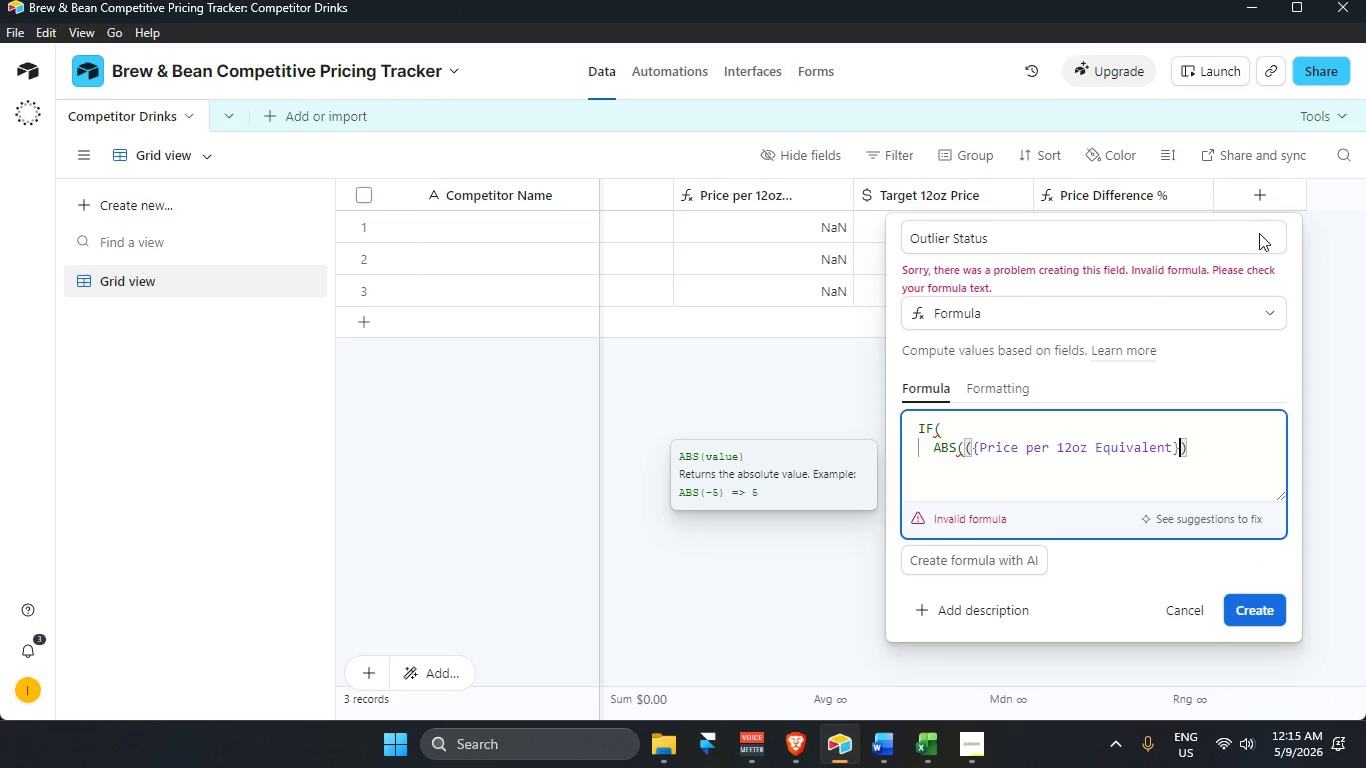 
type( - {targ)
 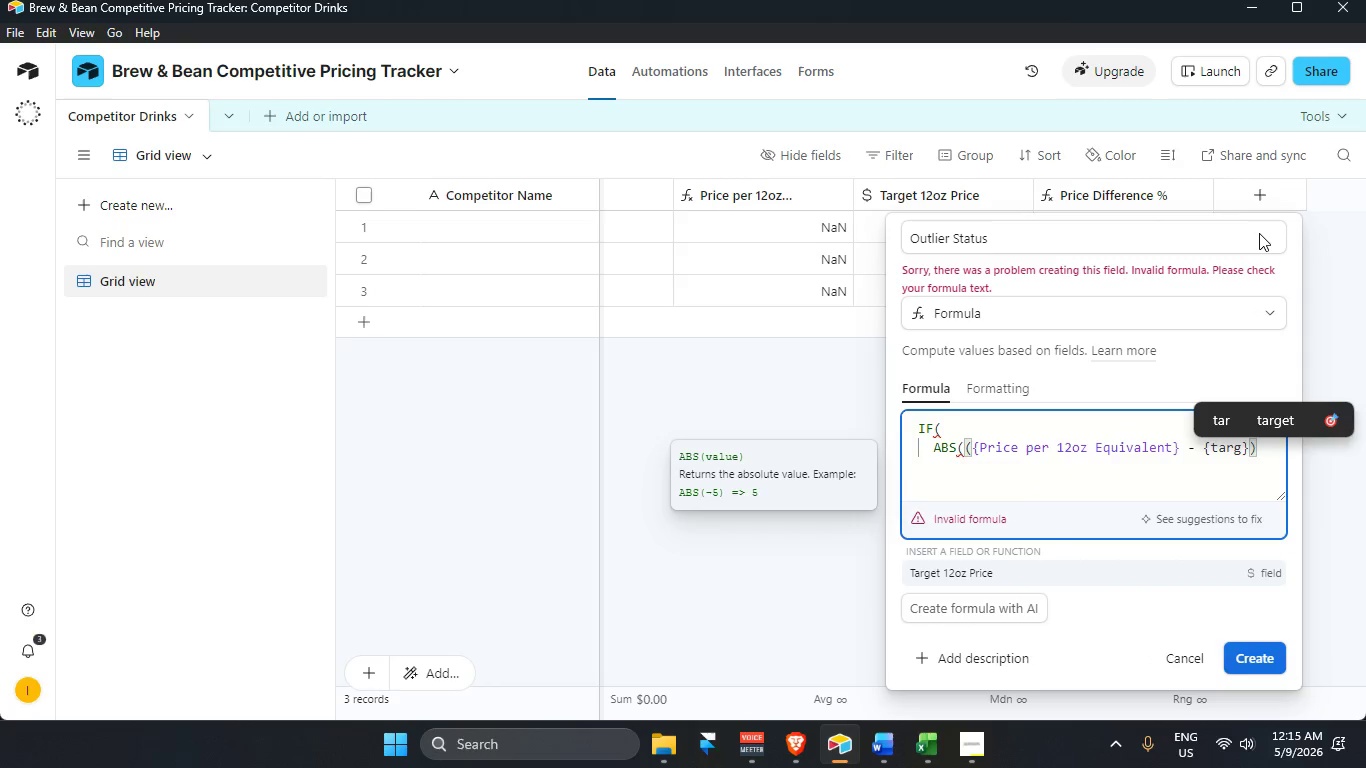 
key(Enter)
 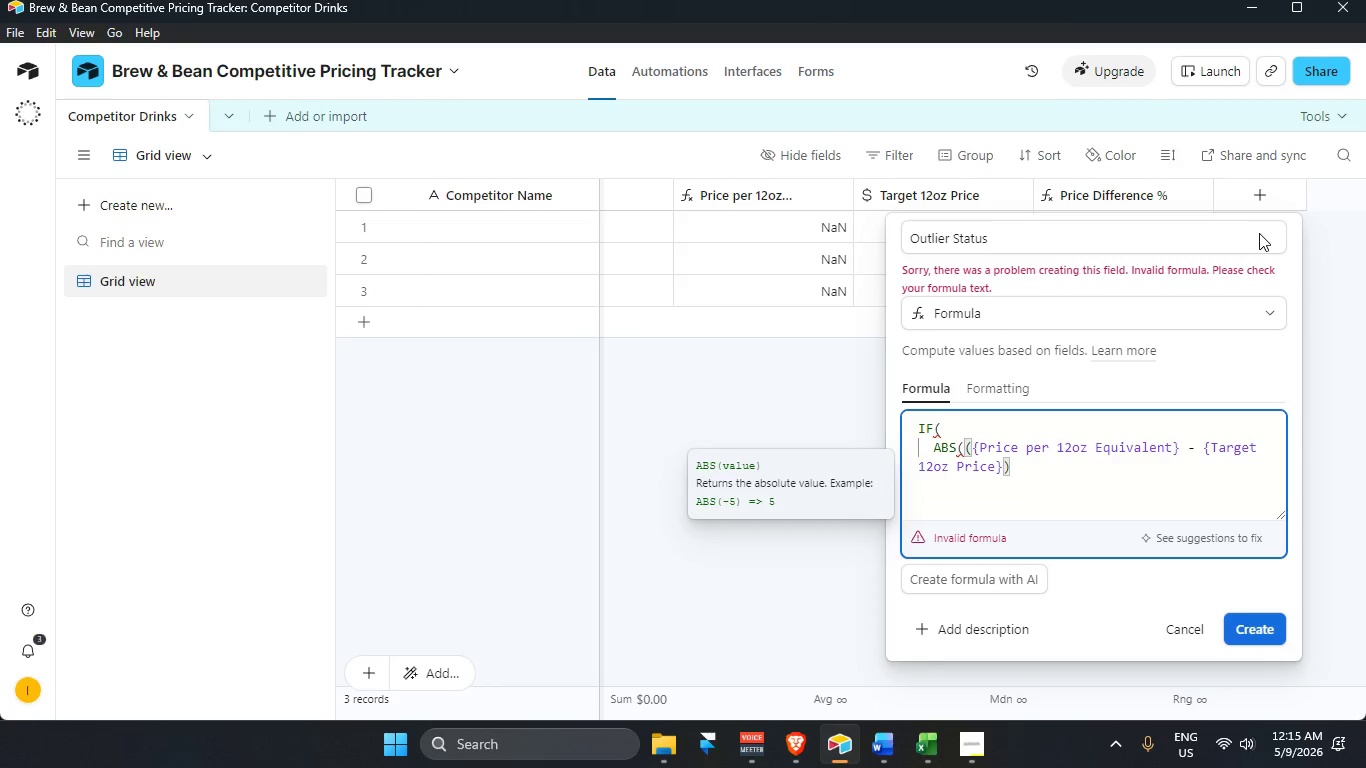 
key(ArrowRight)
 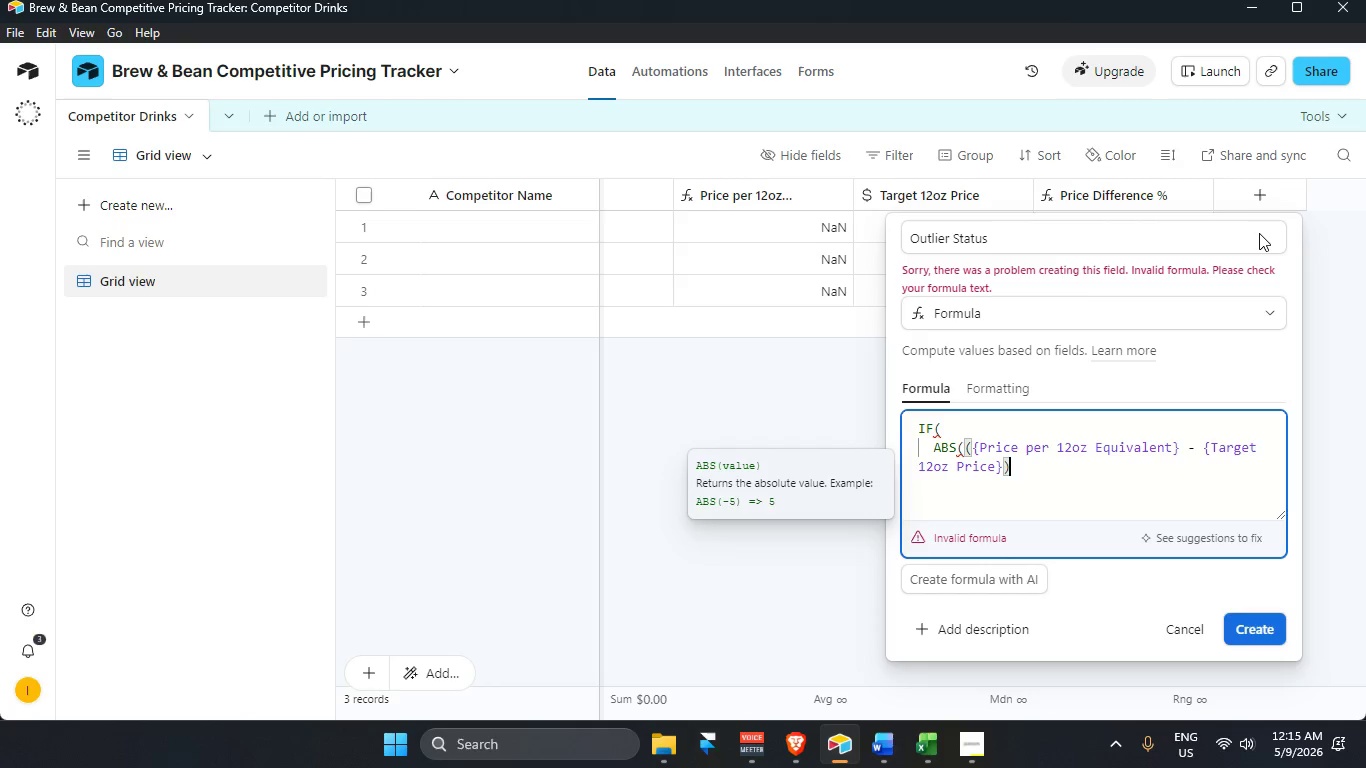 
type( / {targ)
 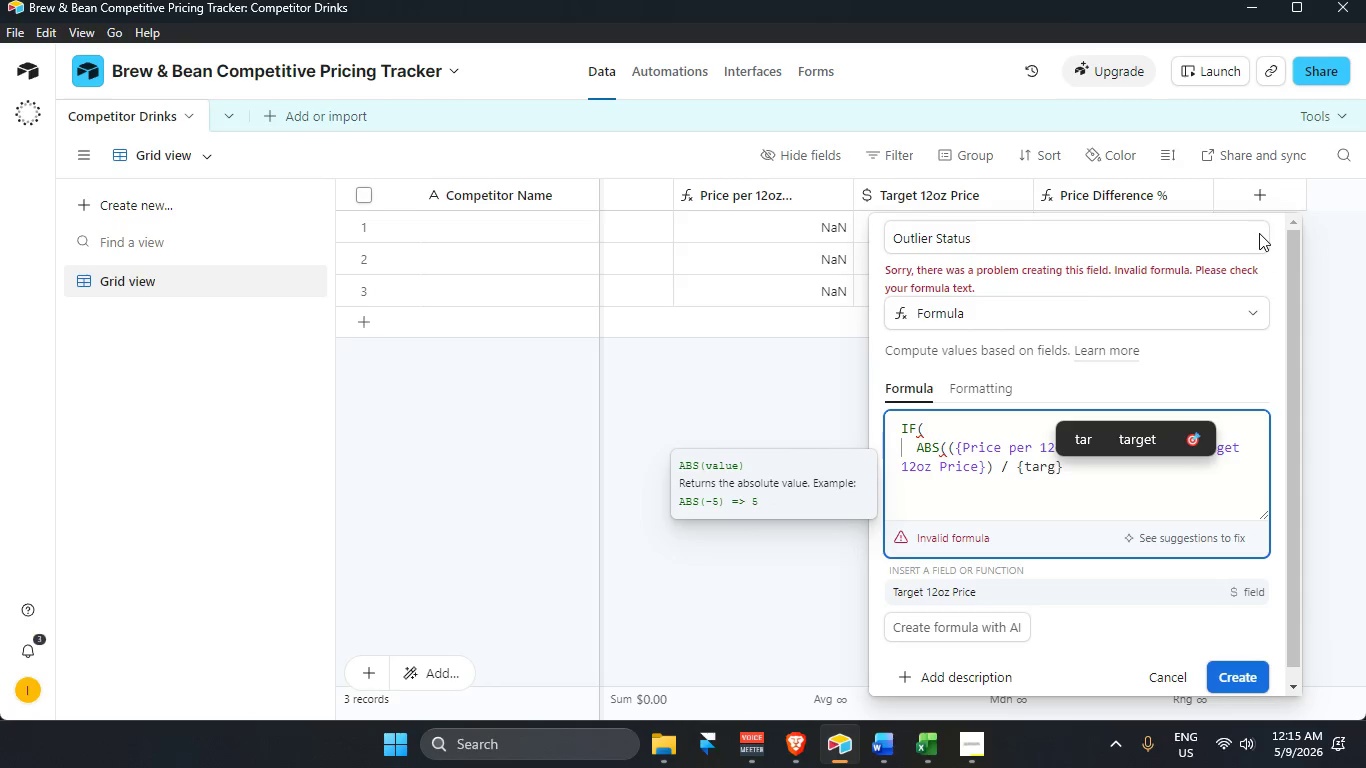 
key(Enter)
 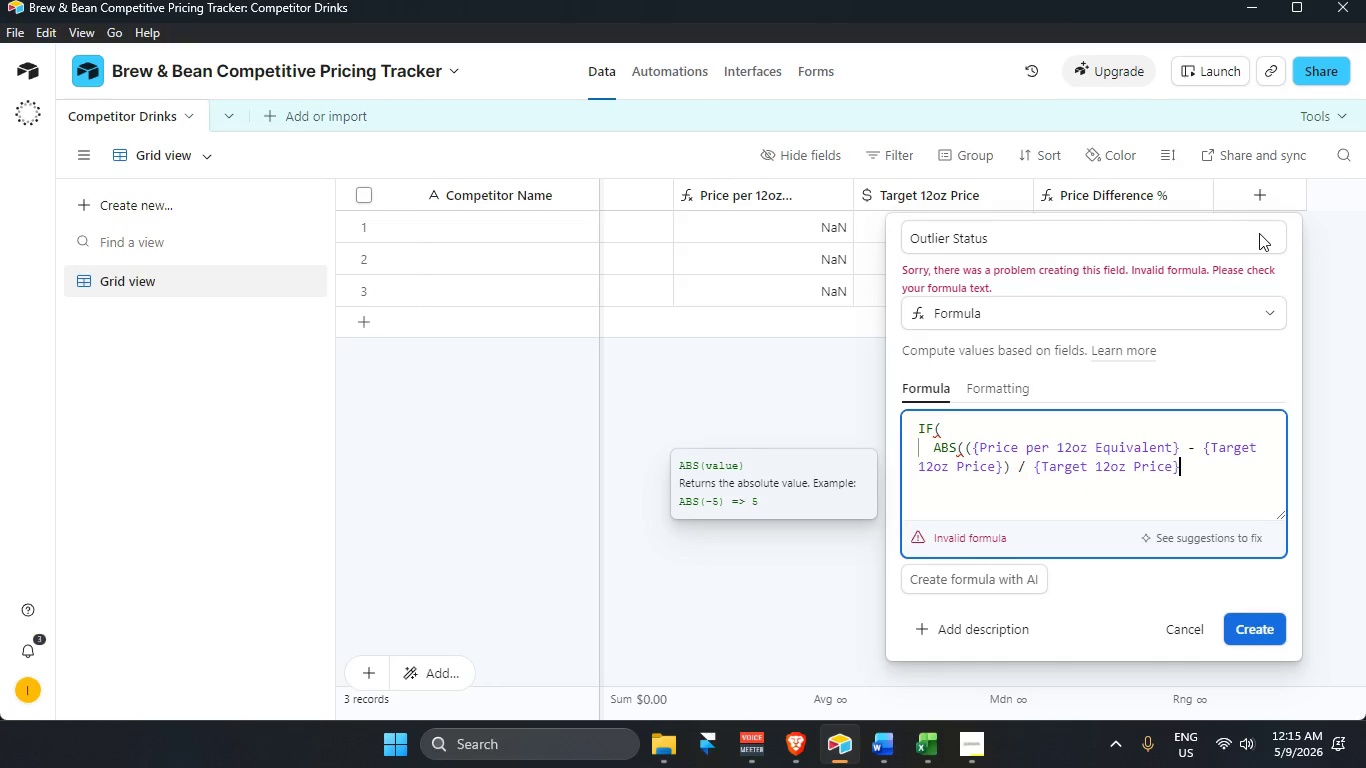 
wait(5.38)
 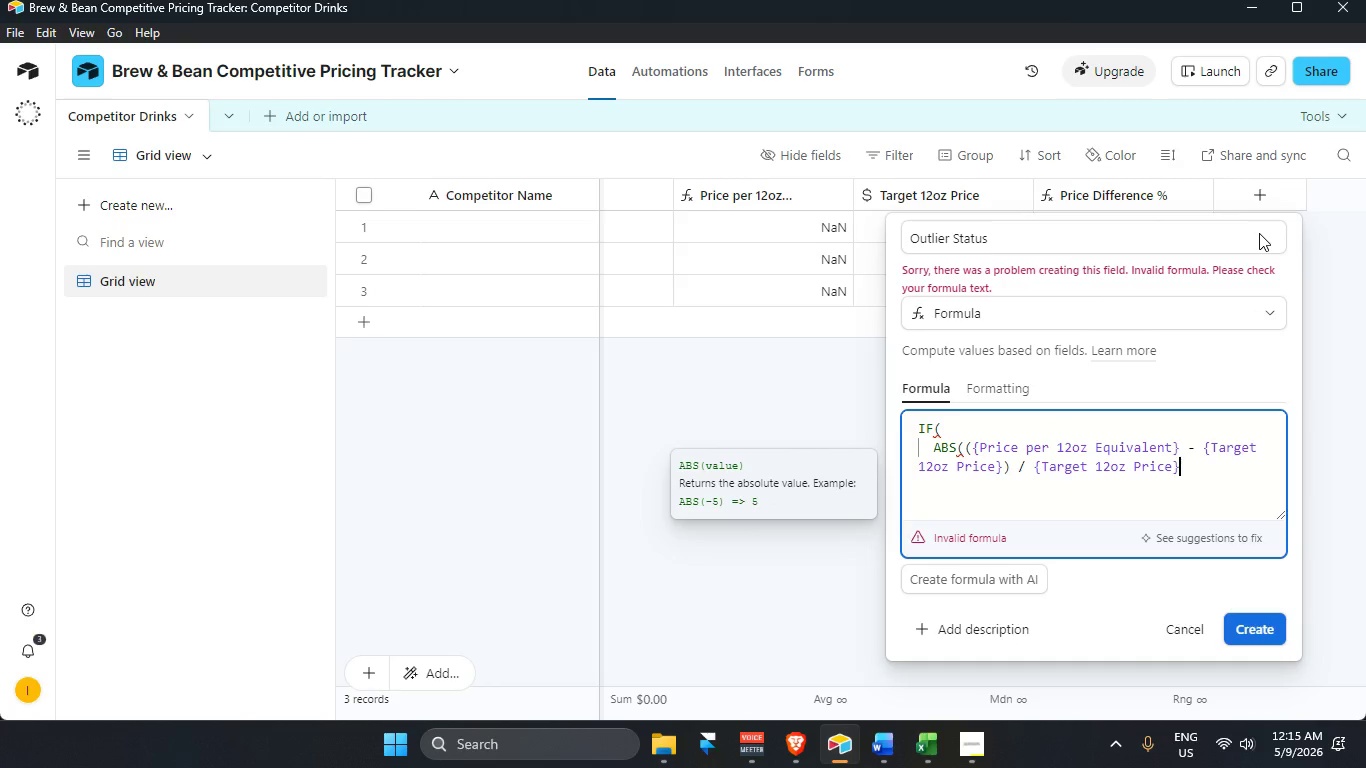 
key(Shift+0)
 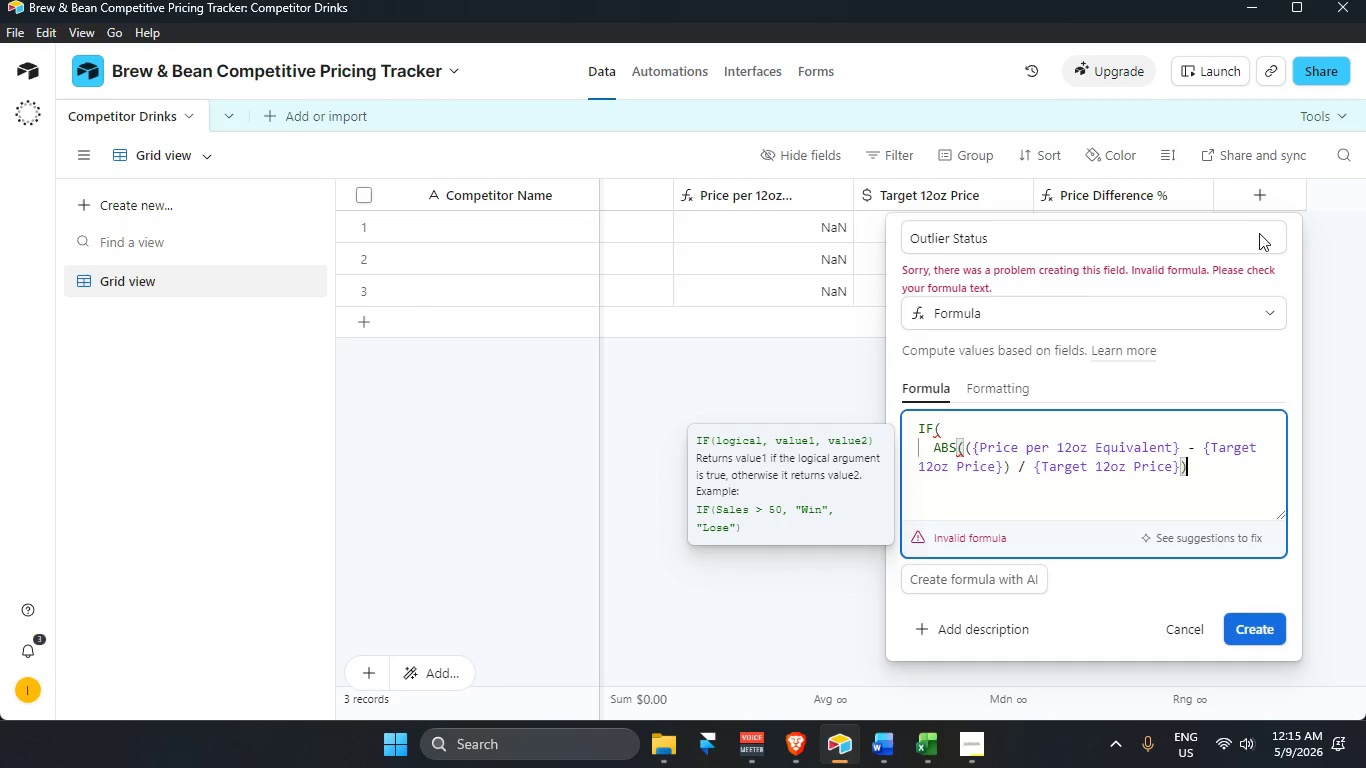 
key(Space)
 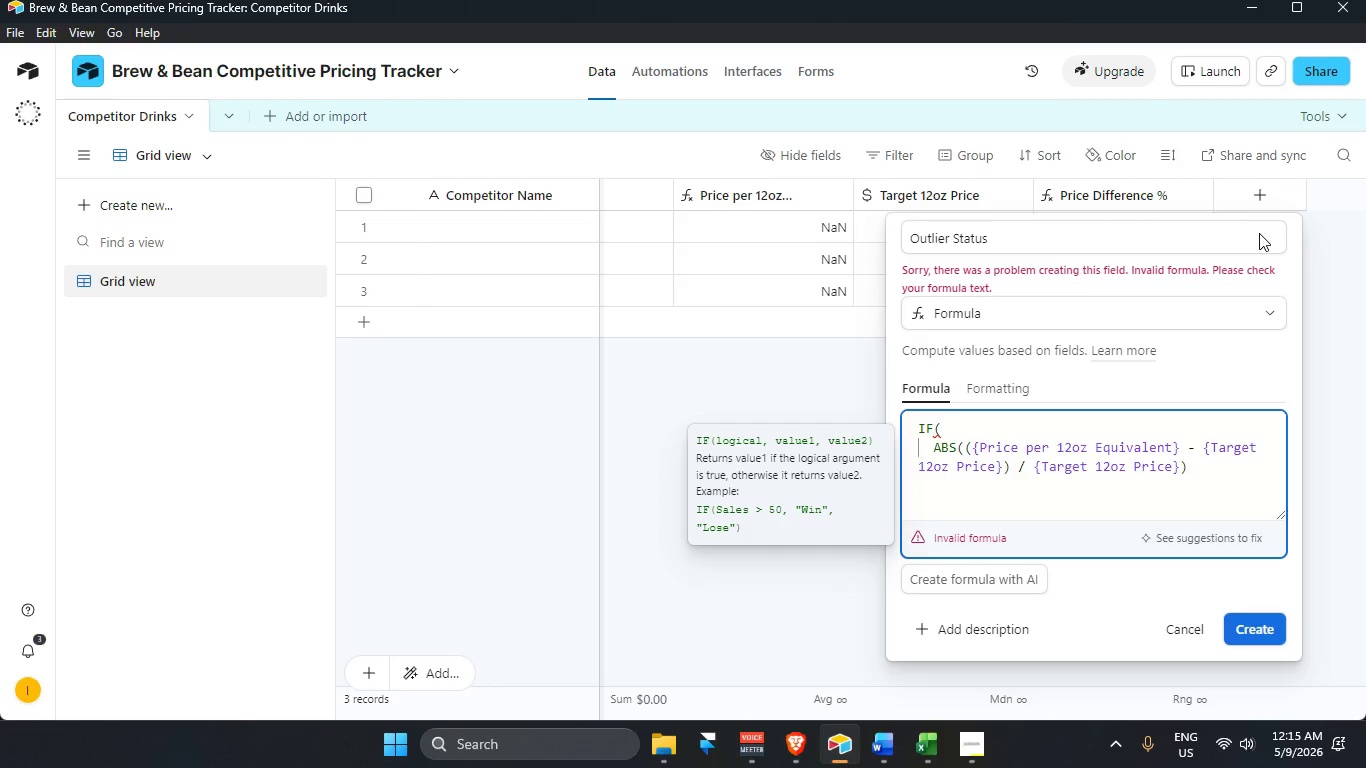 
key(Shift+Period)
 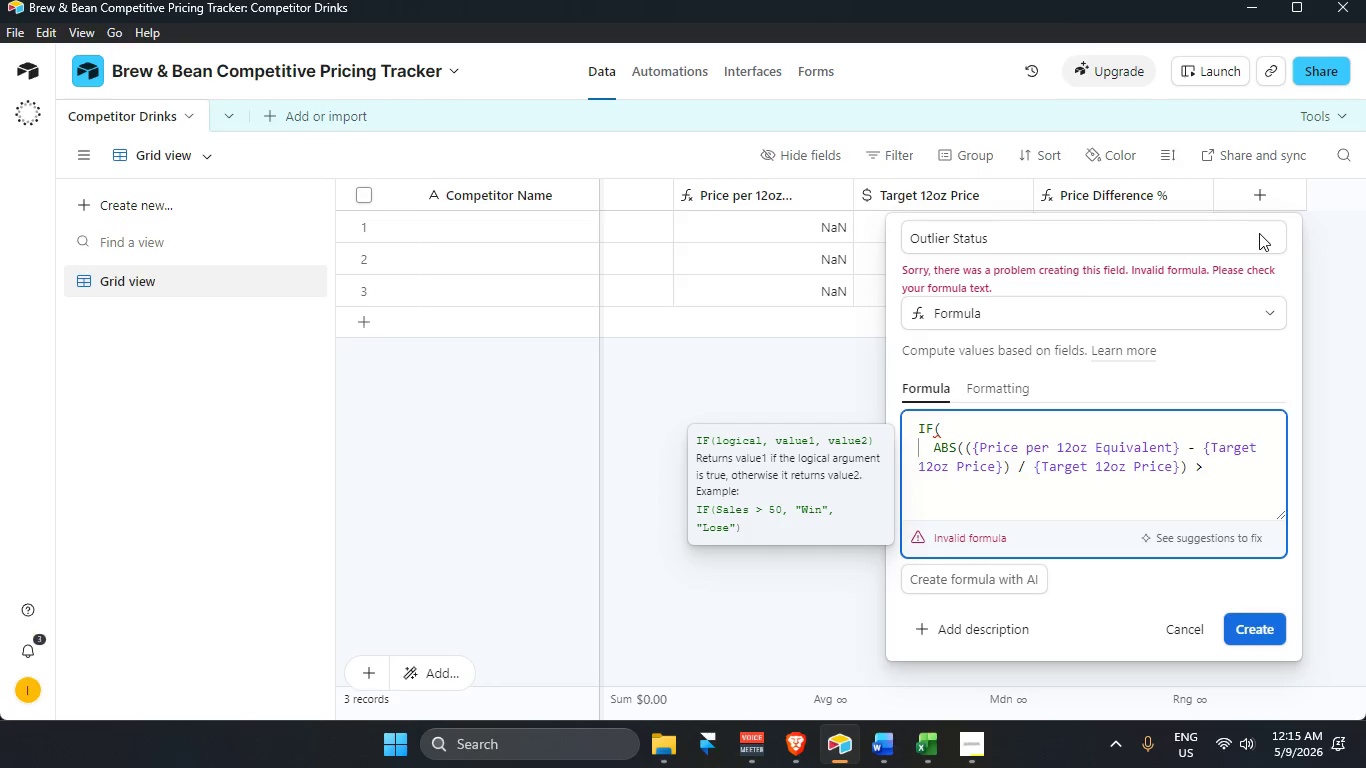 
key(Equal)
 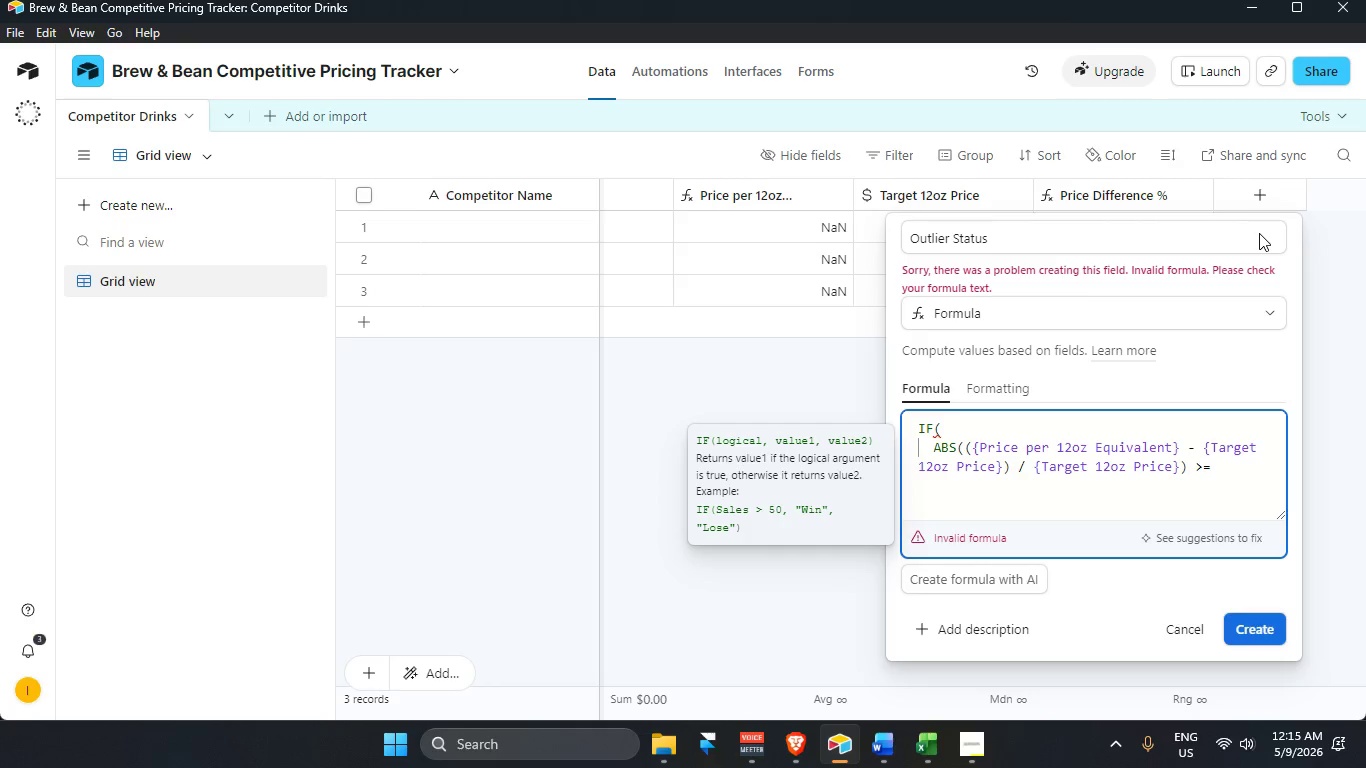 
key(Space)
 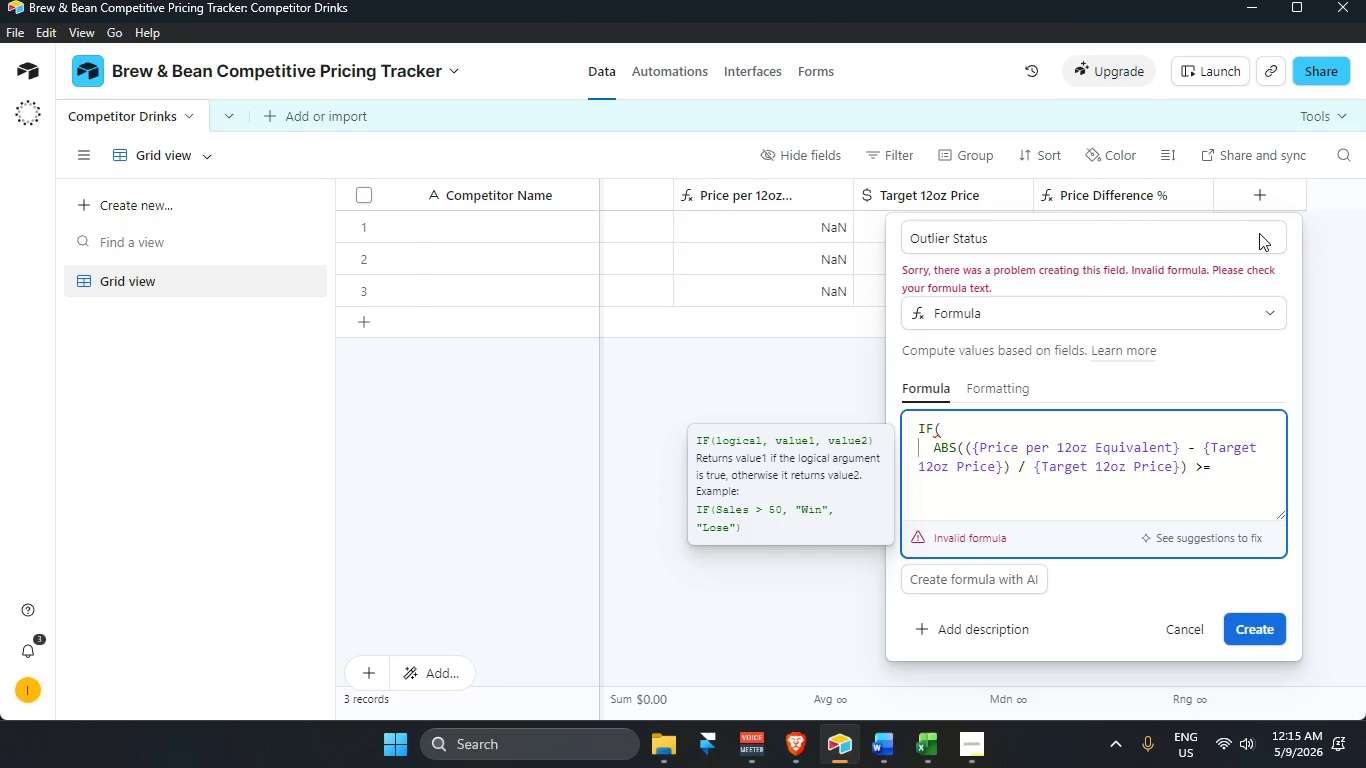 
key(0)
 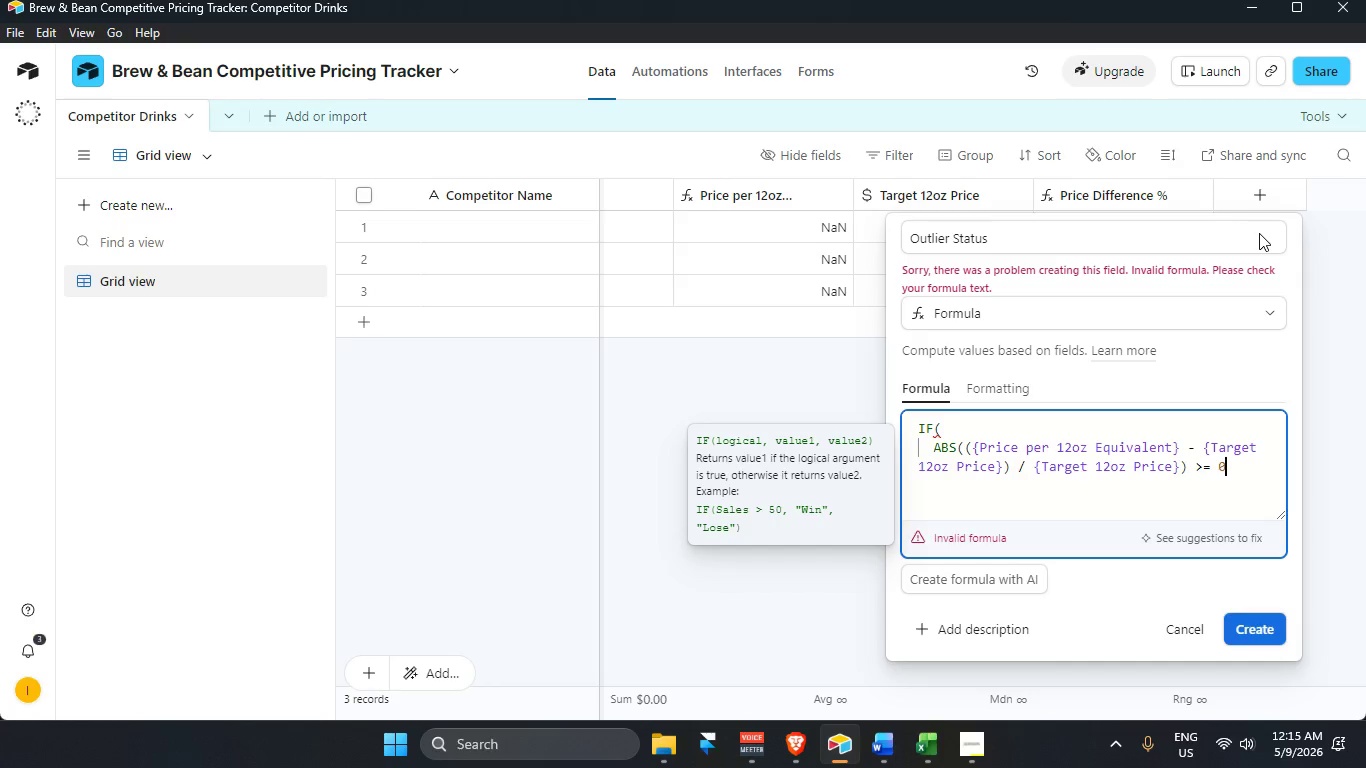 
key(Period)
 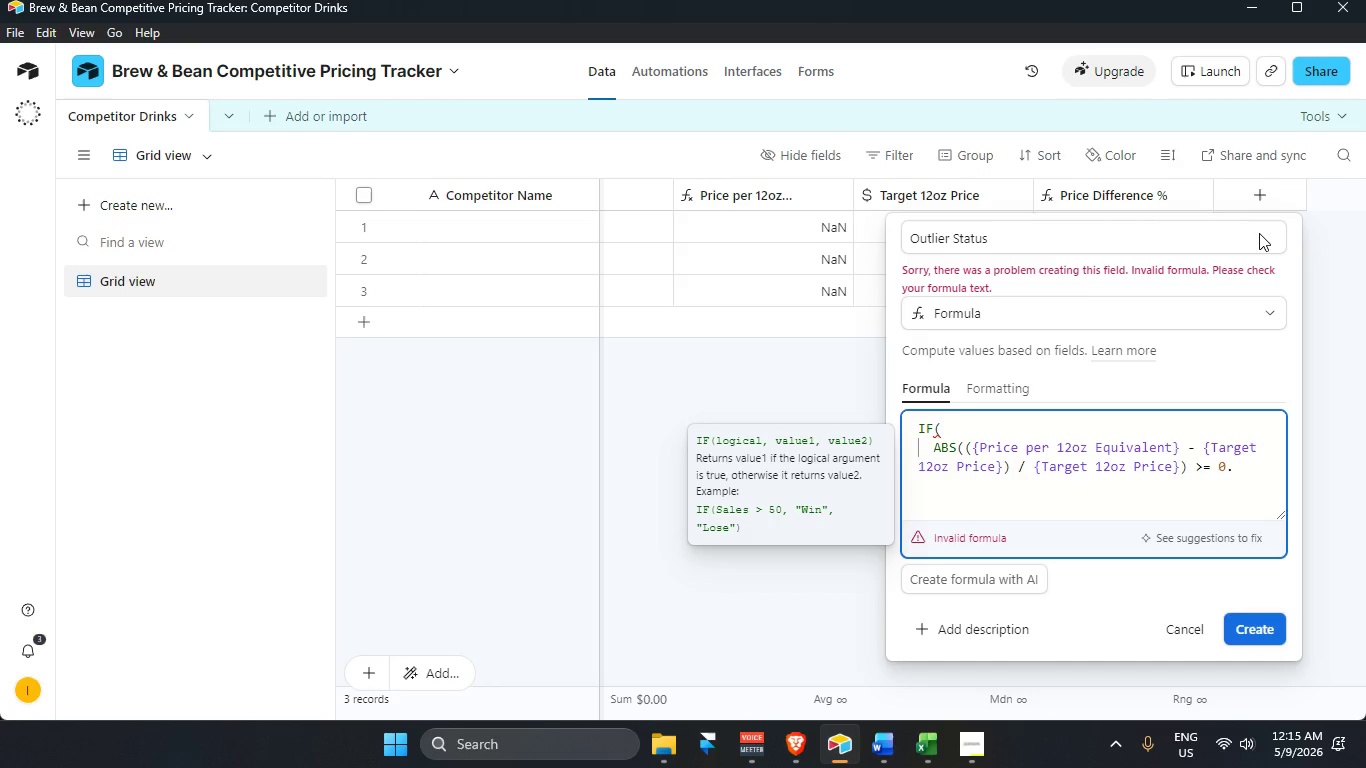 
key(Numpad1)
 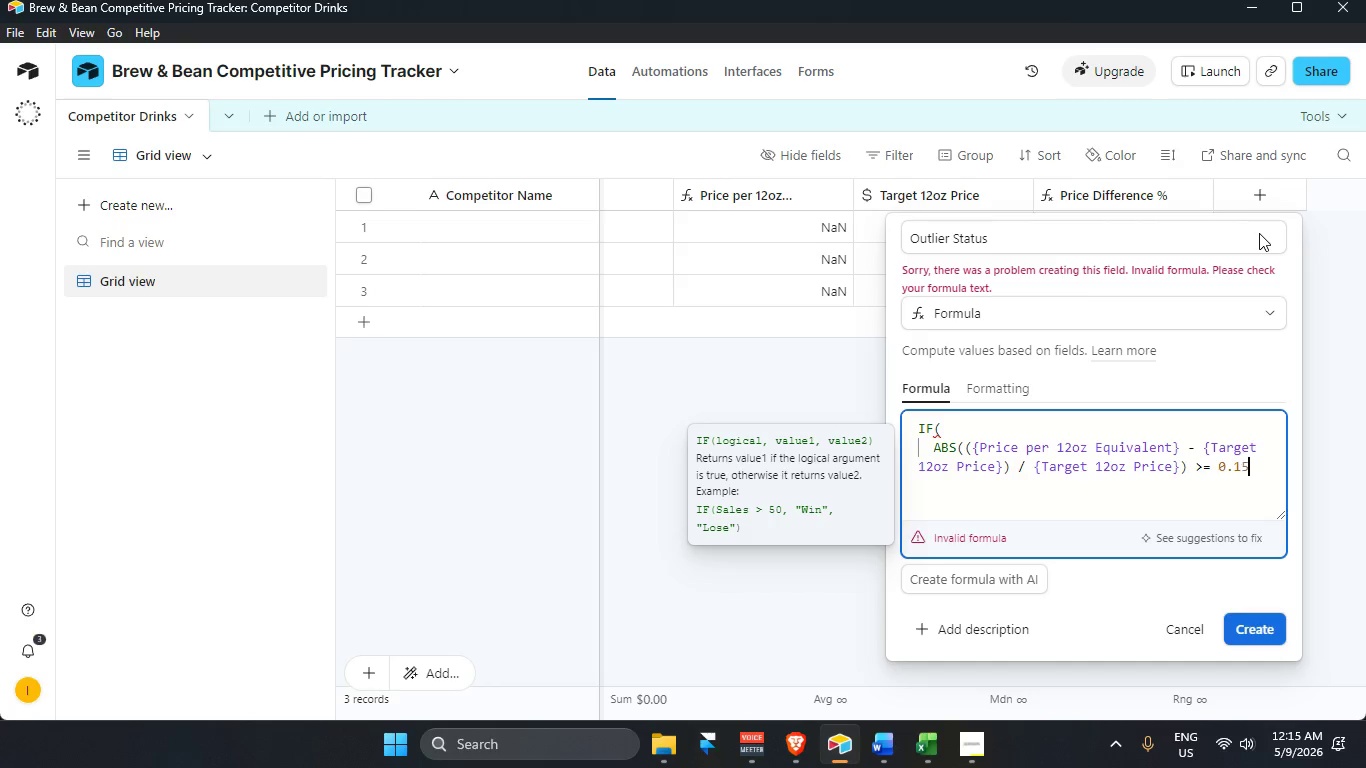 
key(Numpad5)
 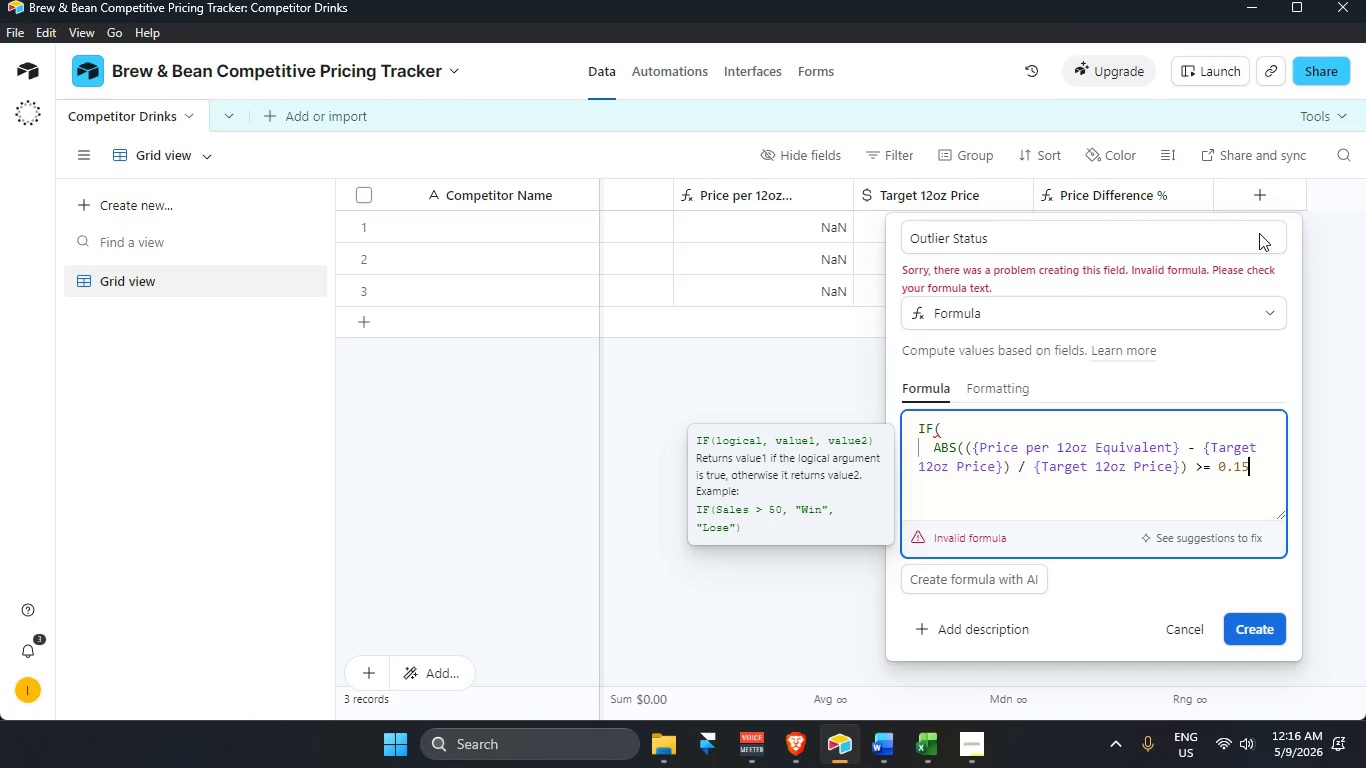 
wait(5.53)
 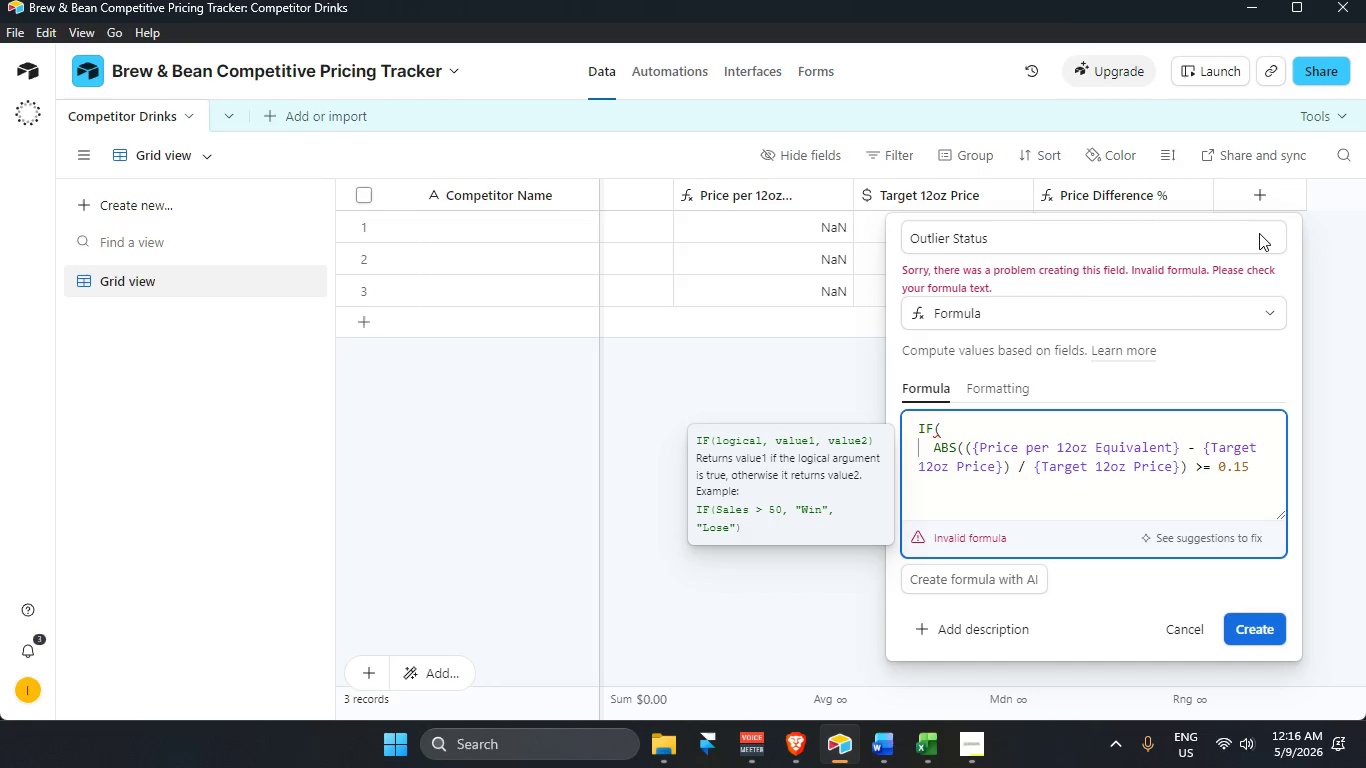 
key(Comma)
 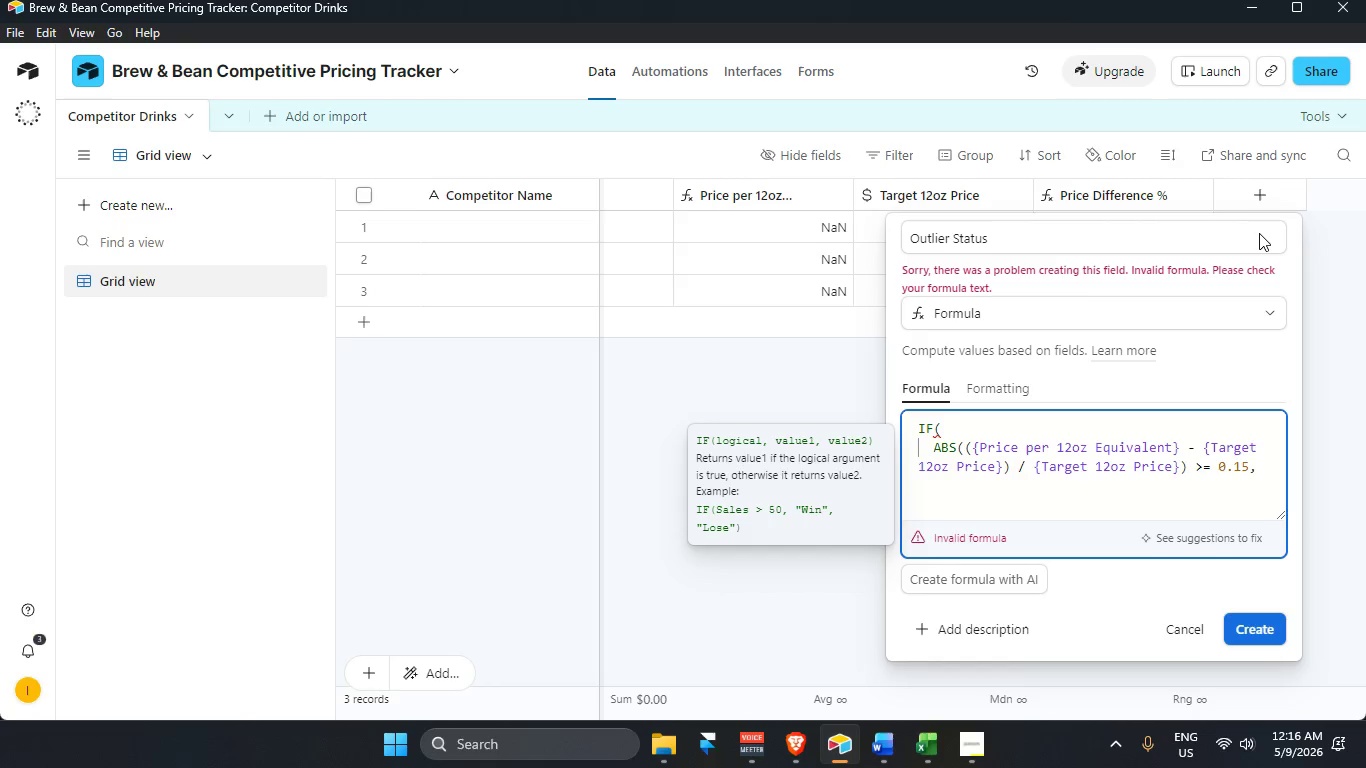 
key(Enter)
 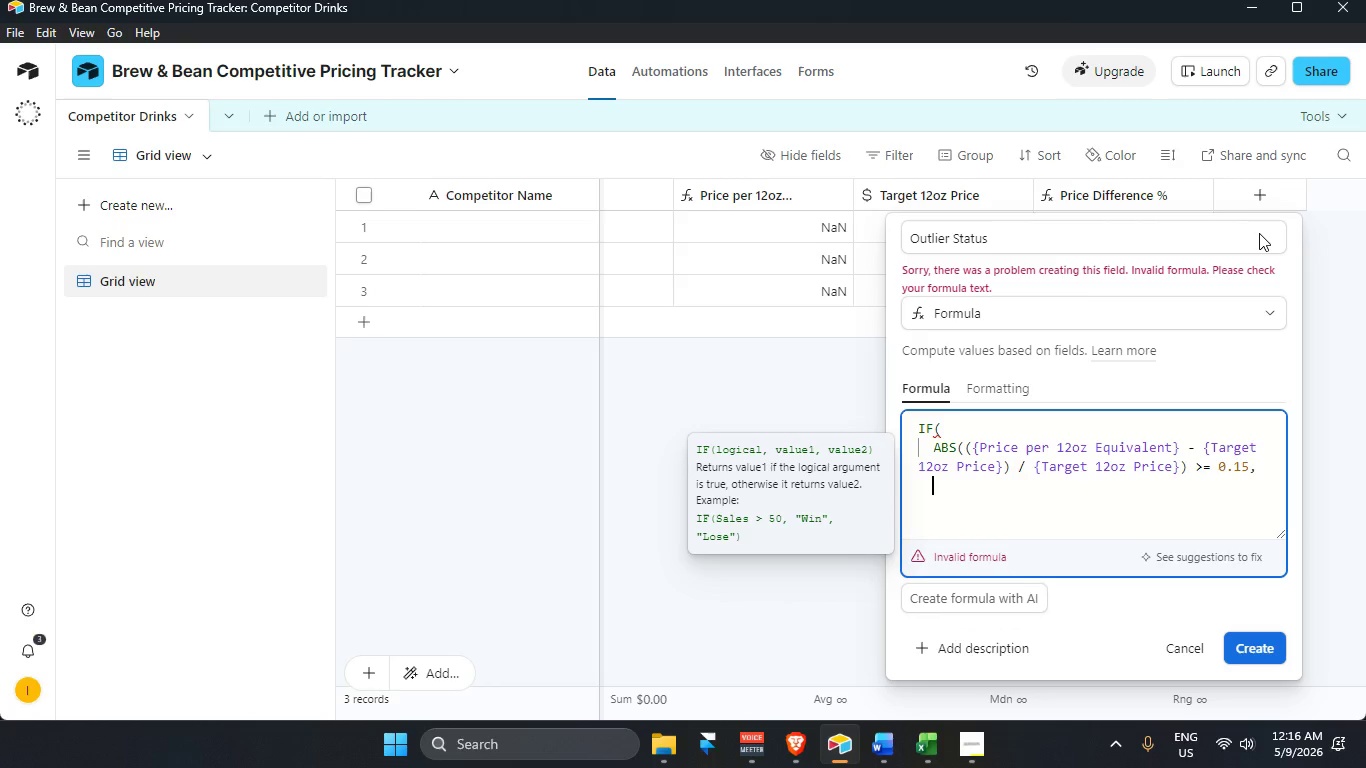 
type("OUTLIER)
 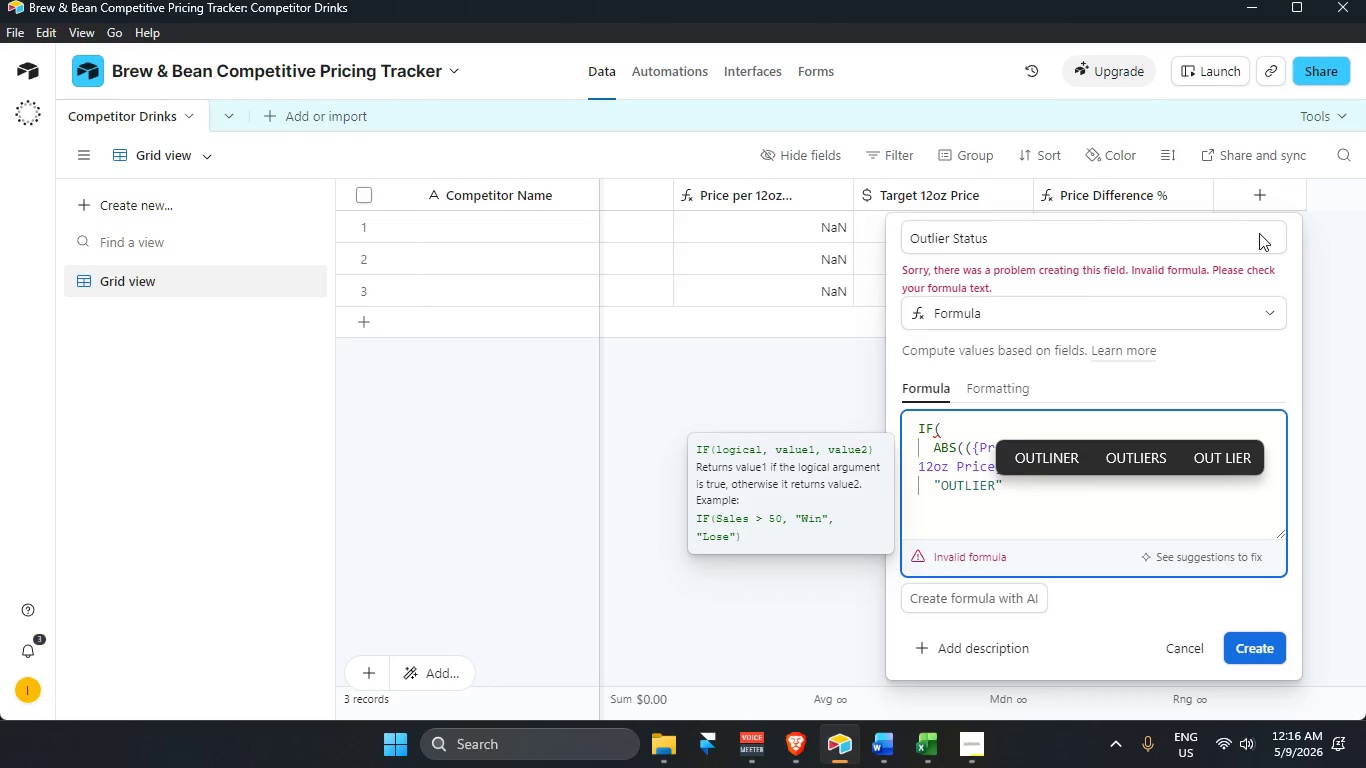 
key(ArrowRight)
 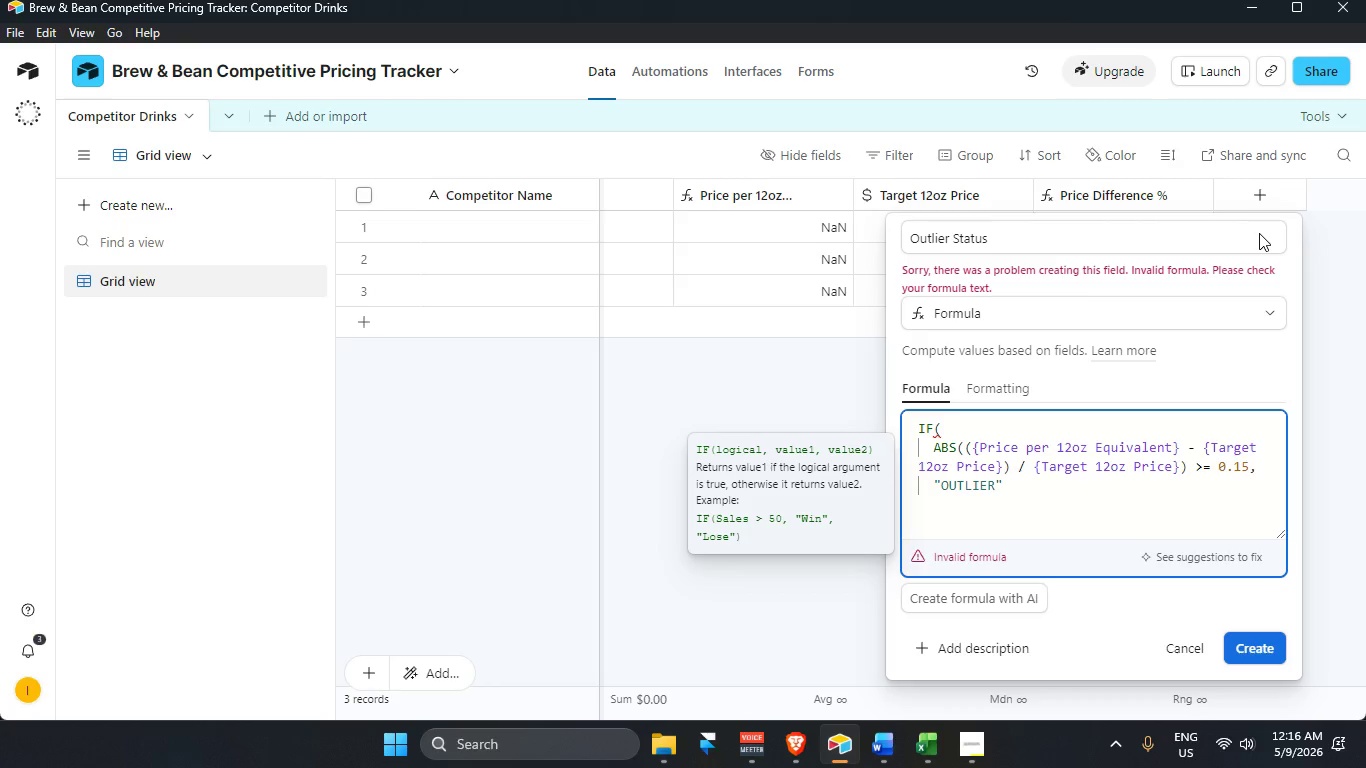 
key(Comma)
 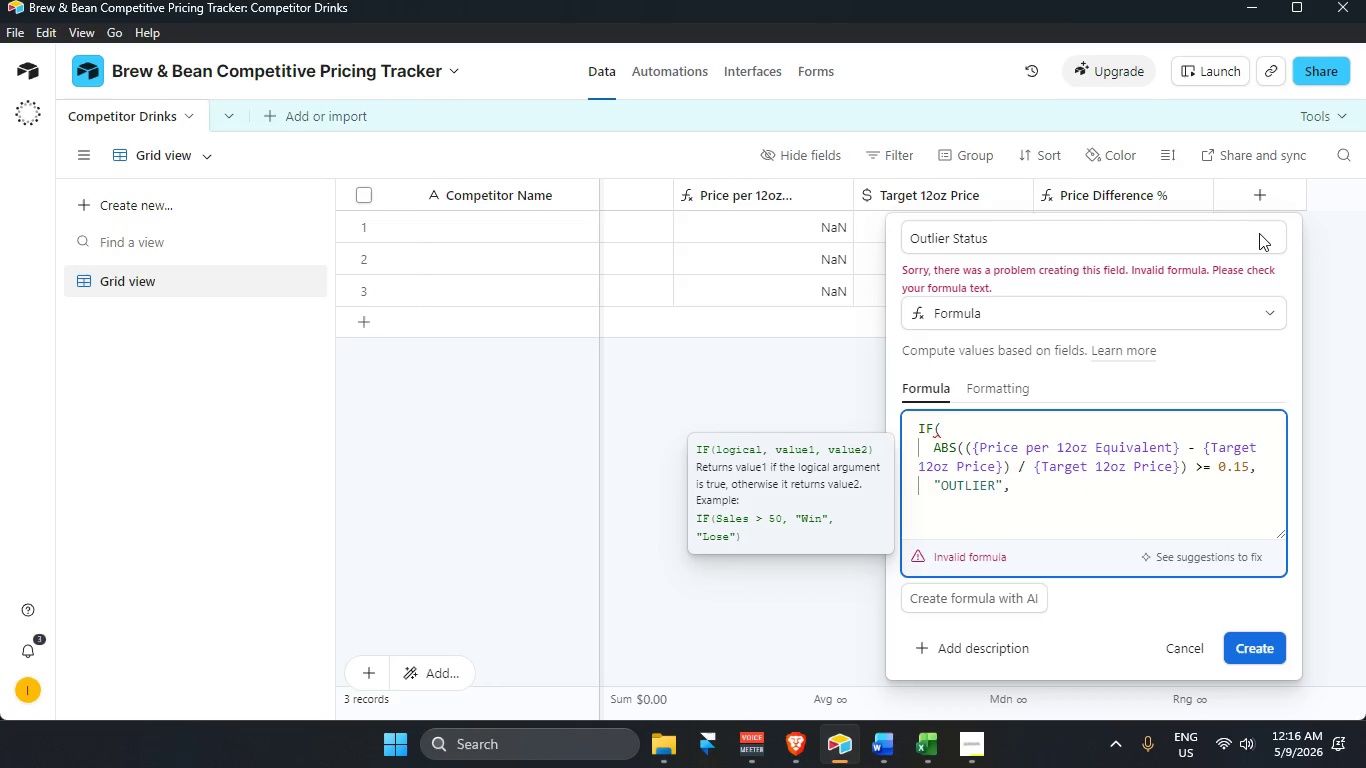 
key(Enter)
 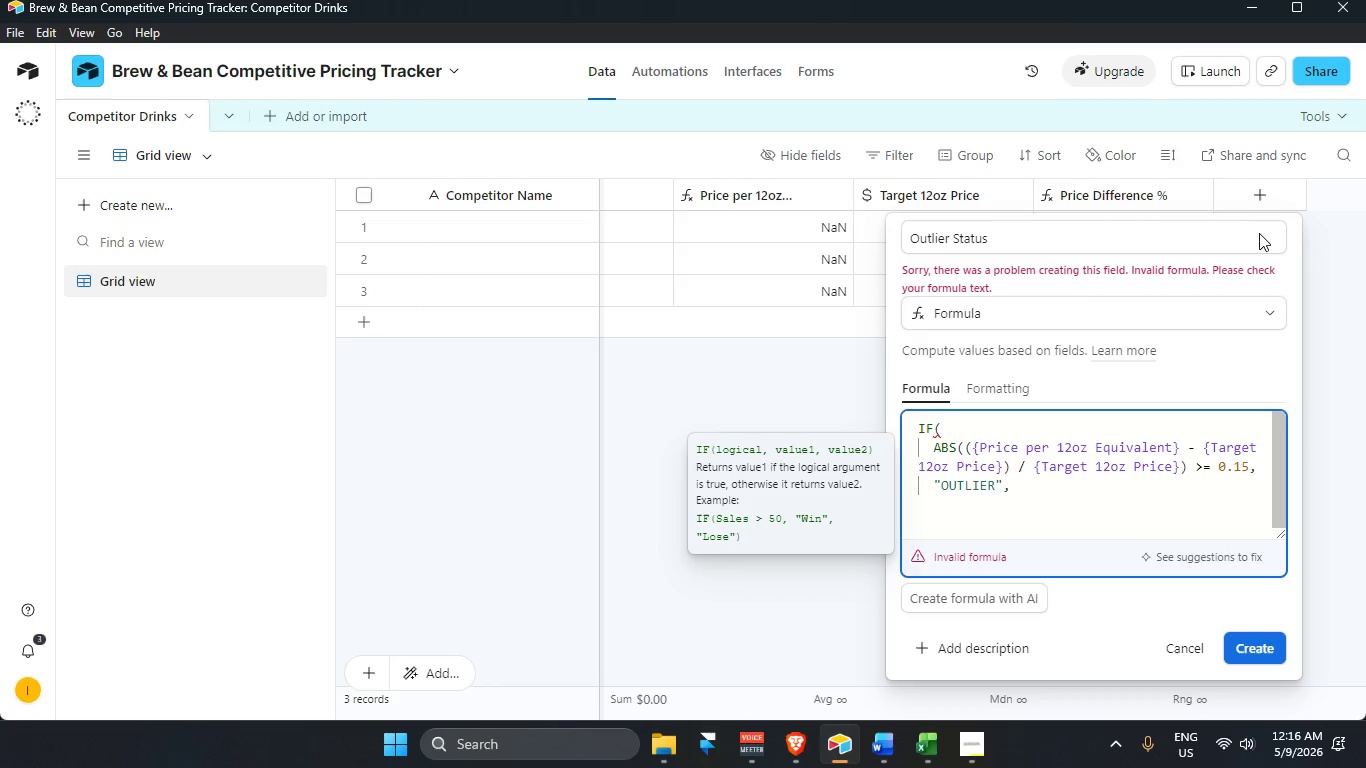 
type("NORMAL)
 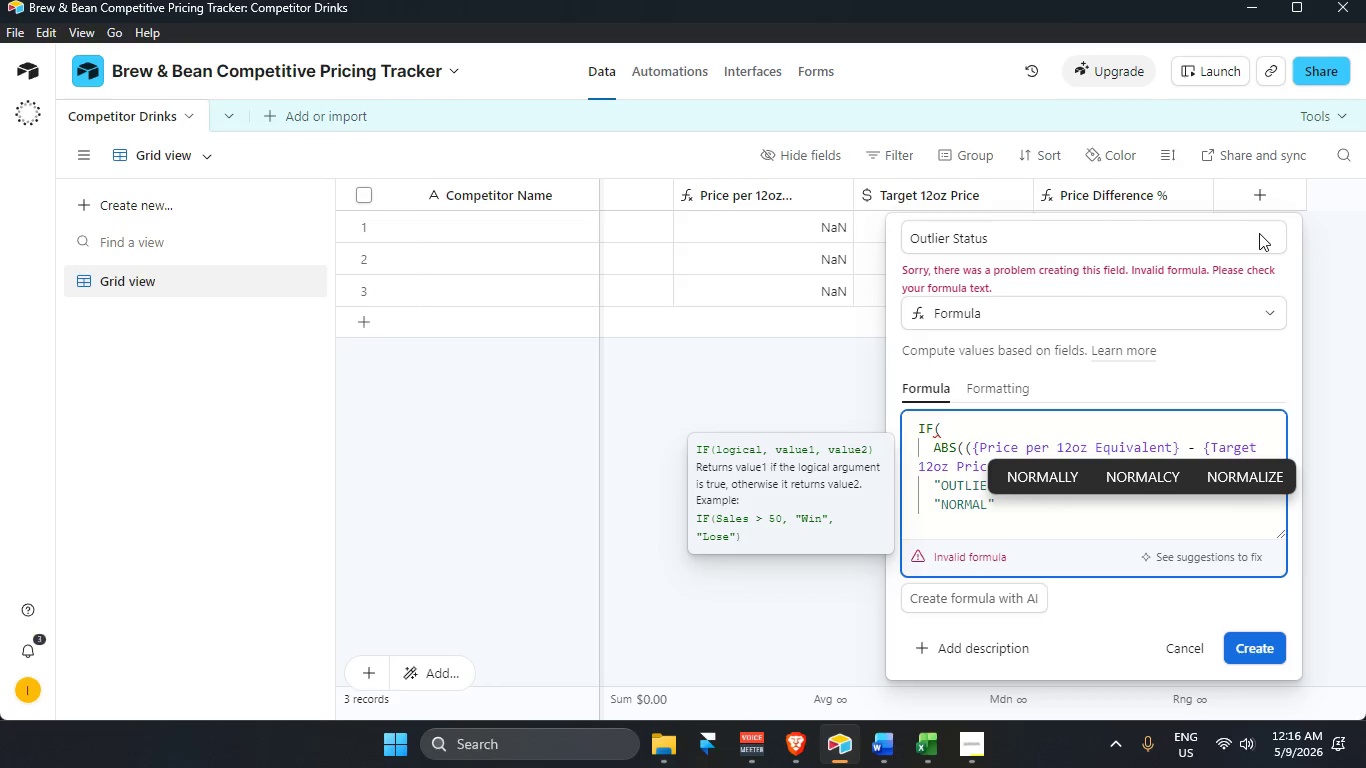 
key(ArrowRight)
 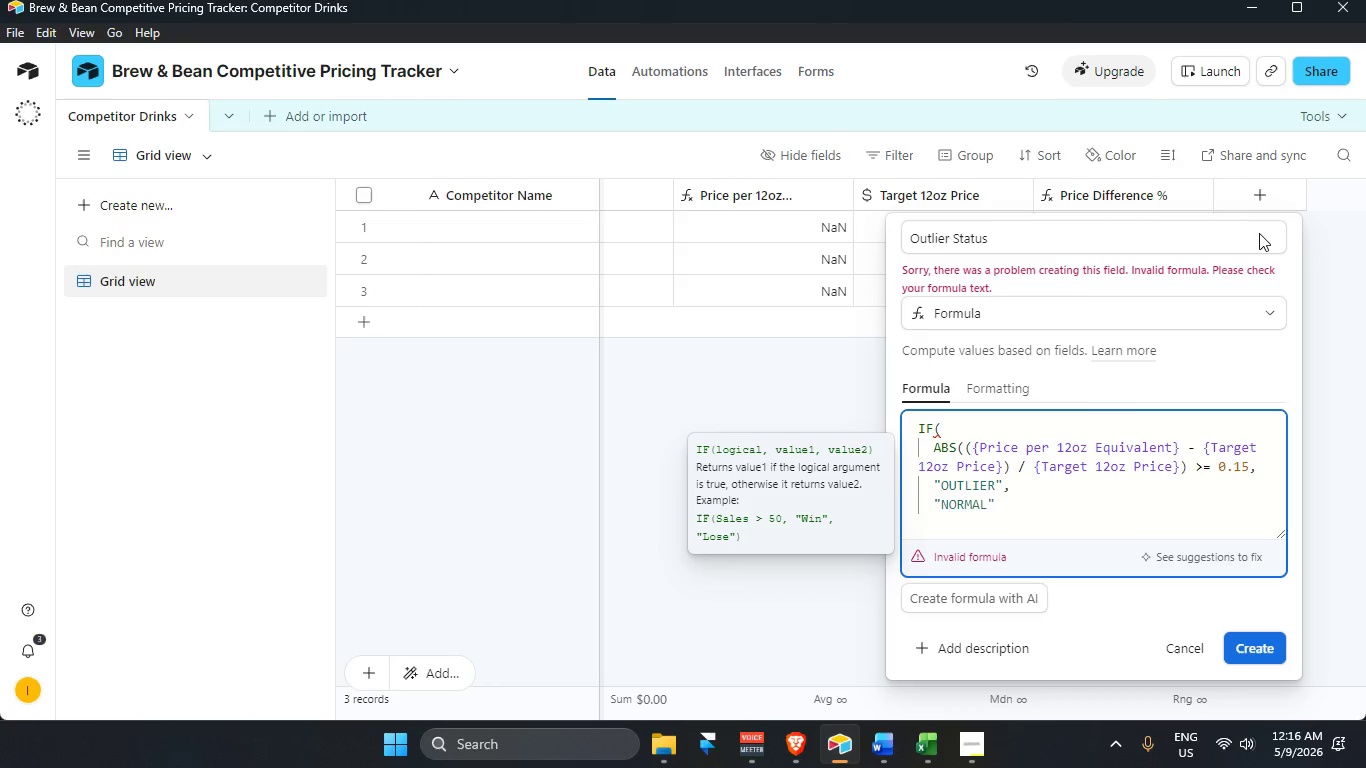 
key(Enter)
 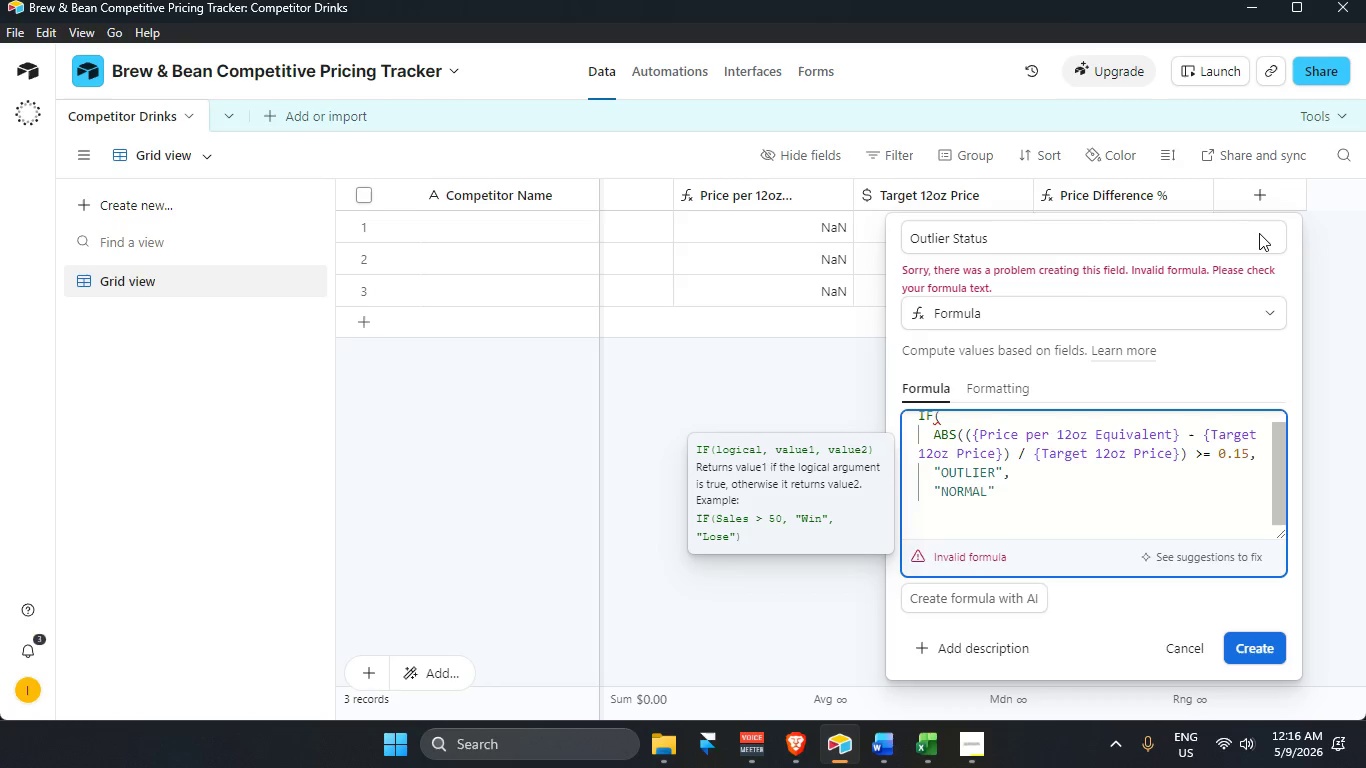 
key(Backspace)
 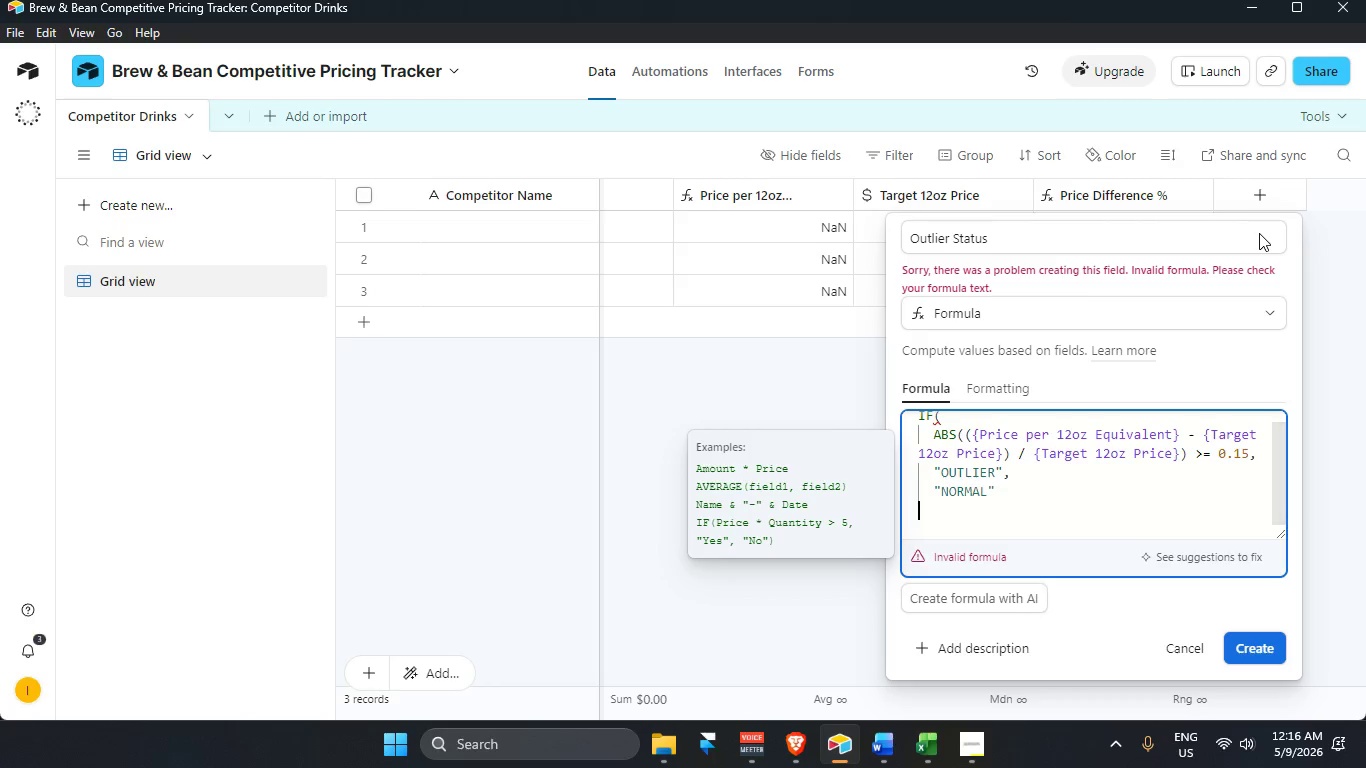 
key(Shift+0)
 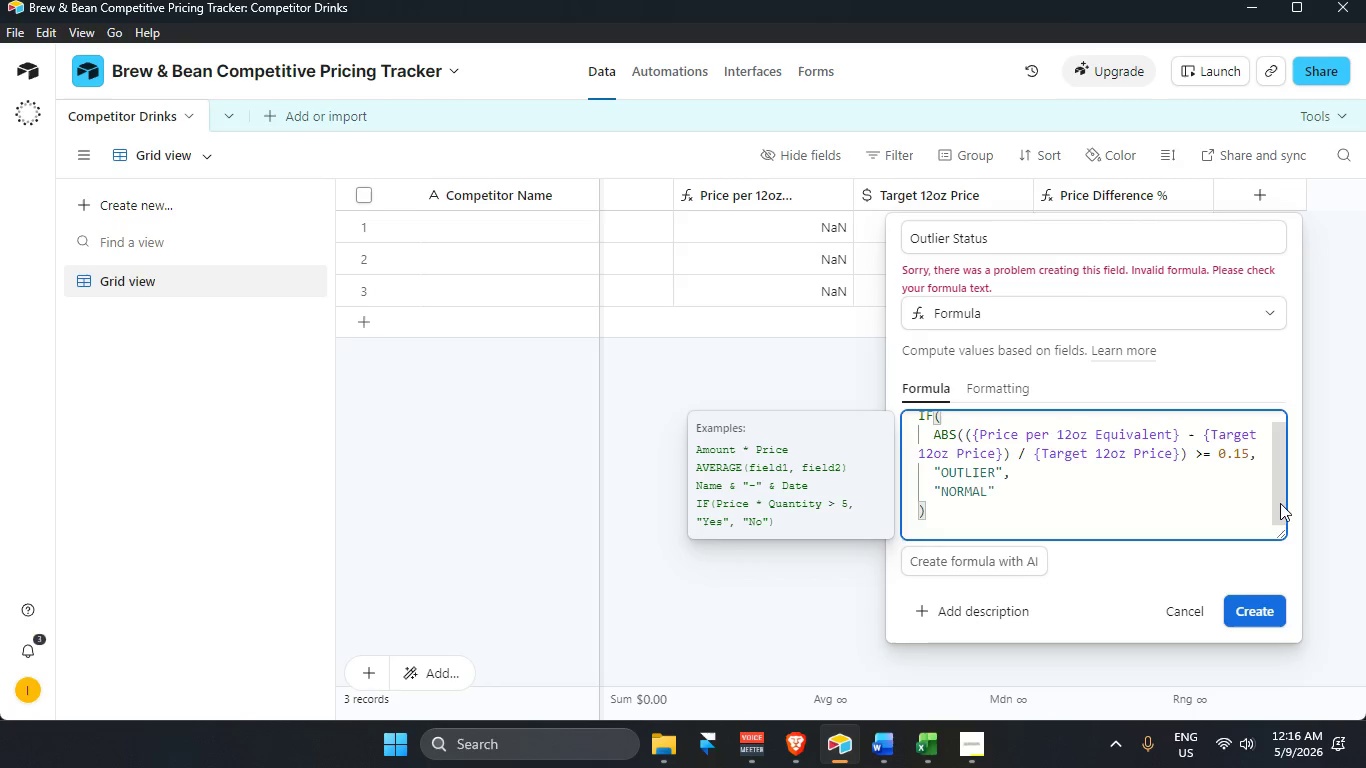 
left_click([1263, 613])
 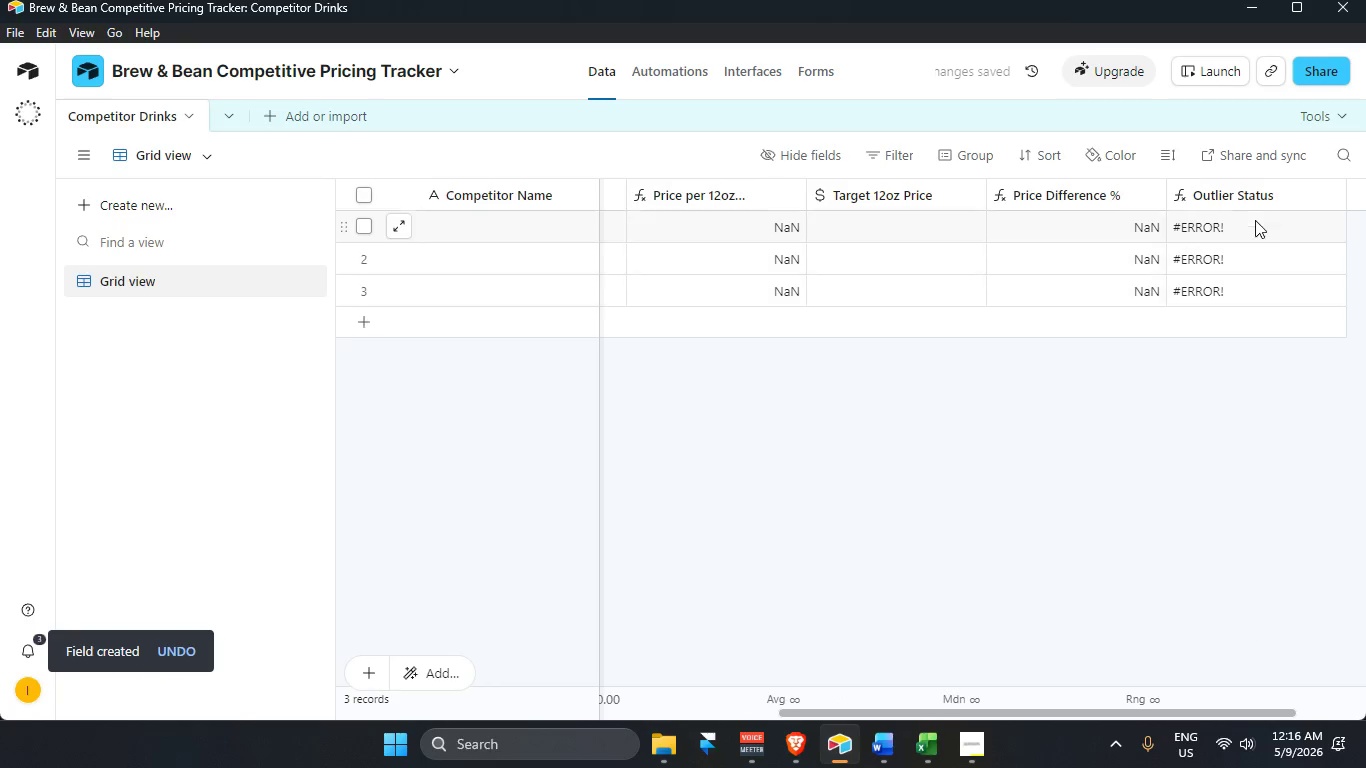 
left_click([1263, 192])
 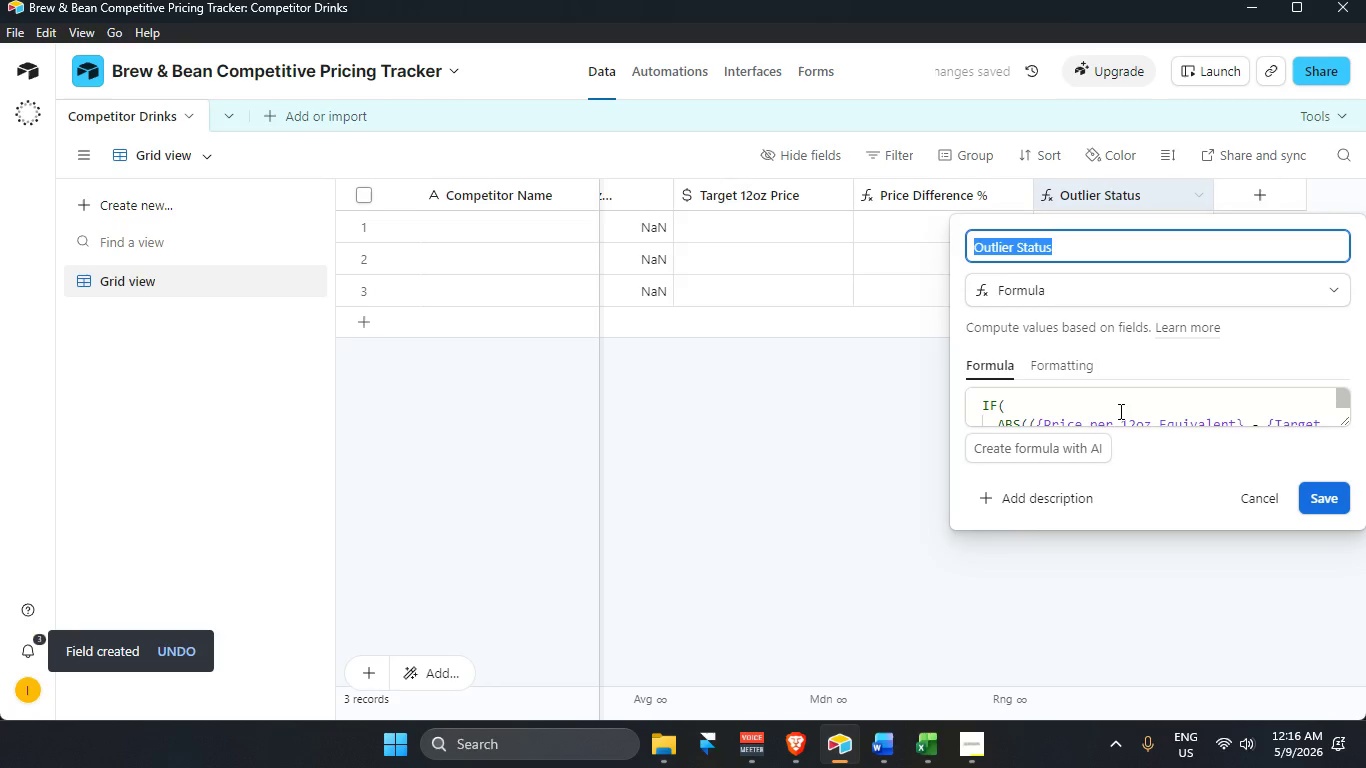 
scroll: coordinate [1150, 413], scroll_direction: down, amount: 2.0
 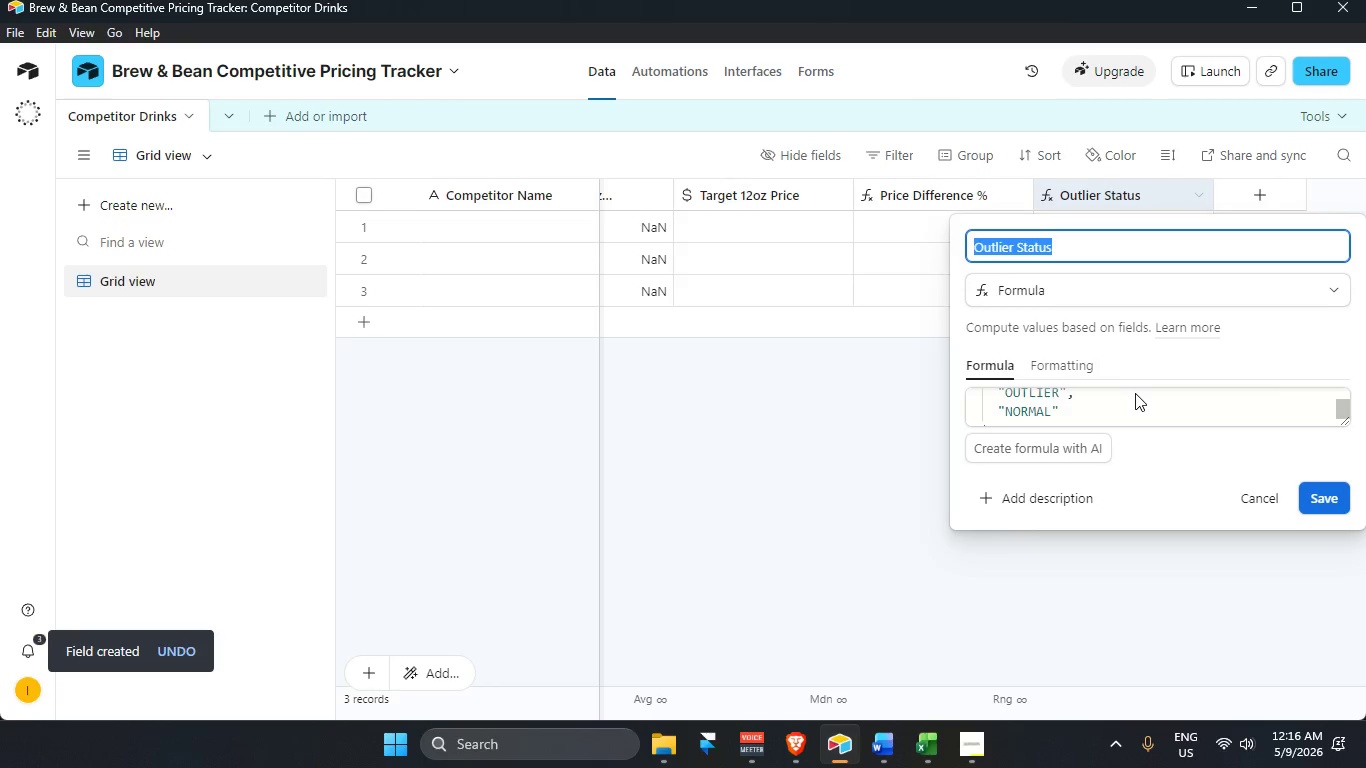 
scroll: coordinate [1137, 393], scroll_direction: up, amount: 1.0
 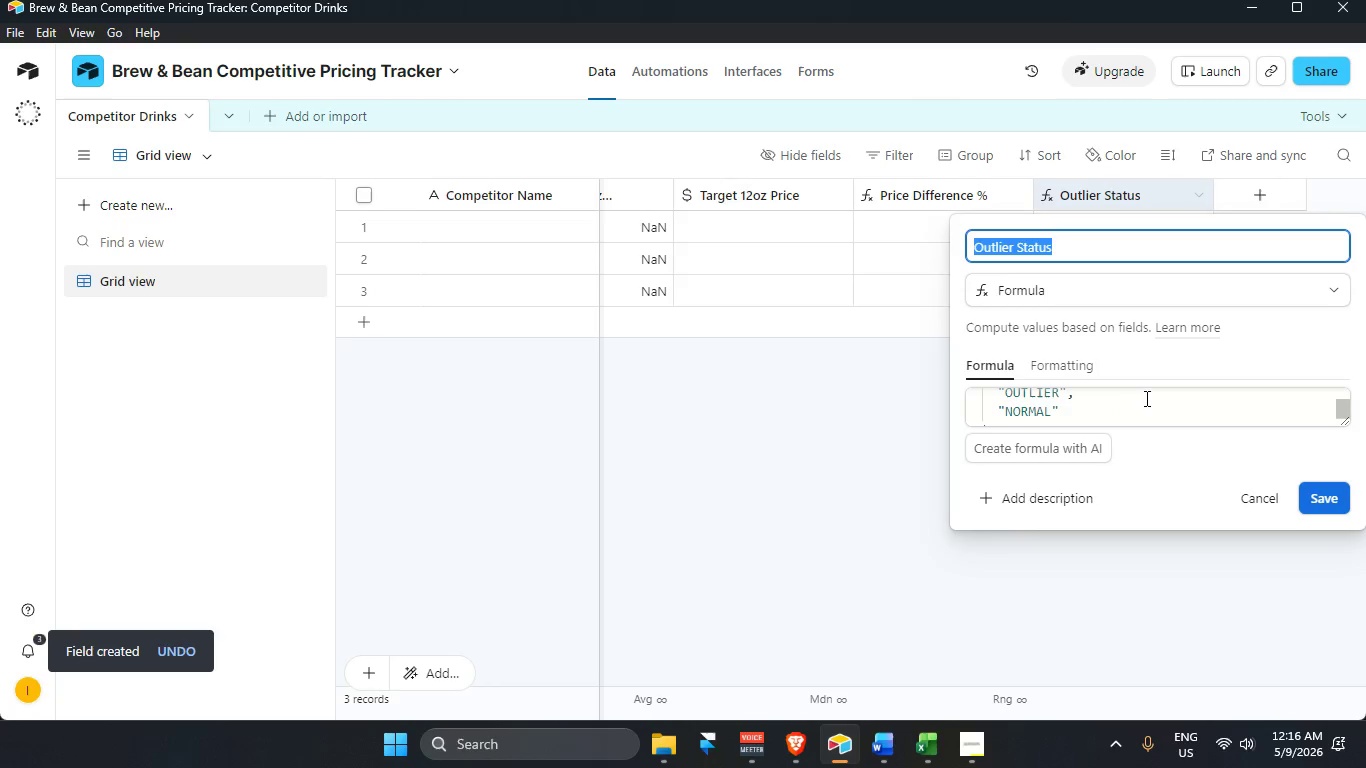 
scroll: coordinate [1144, 398], scroll_direction: down, amount: 1.0
 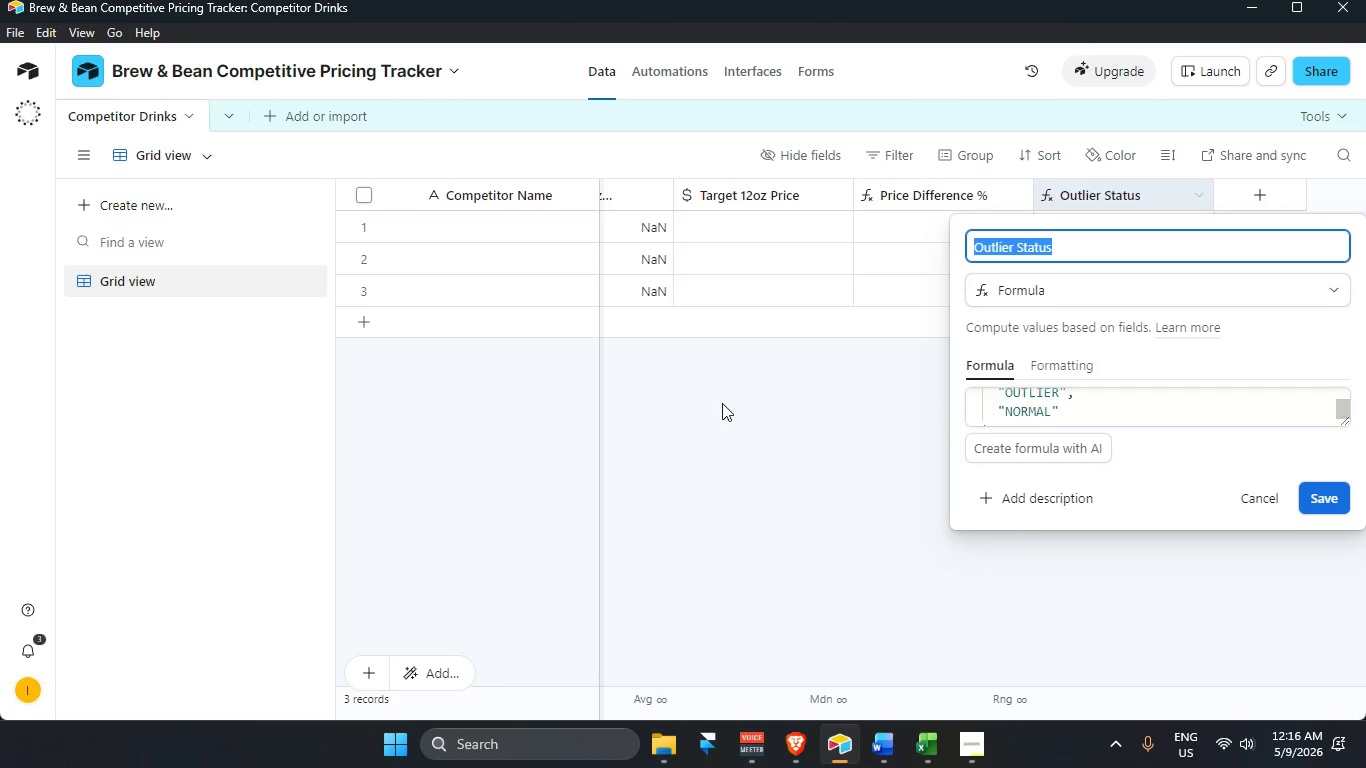 
left_click([722, 402])
 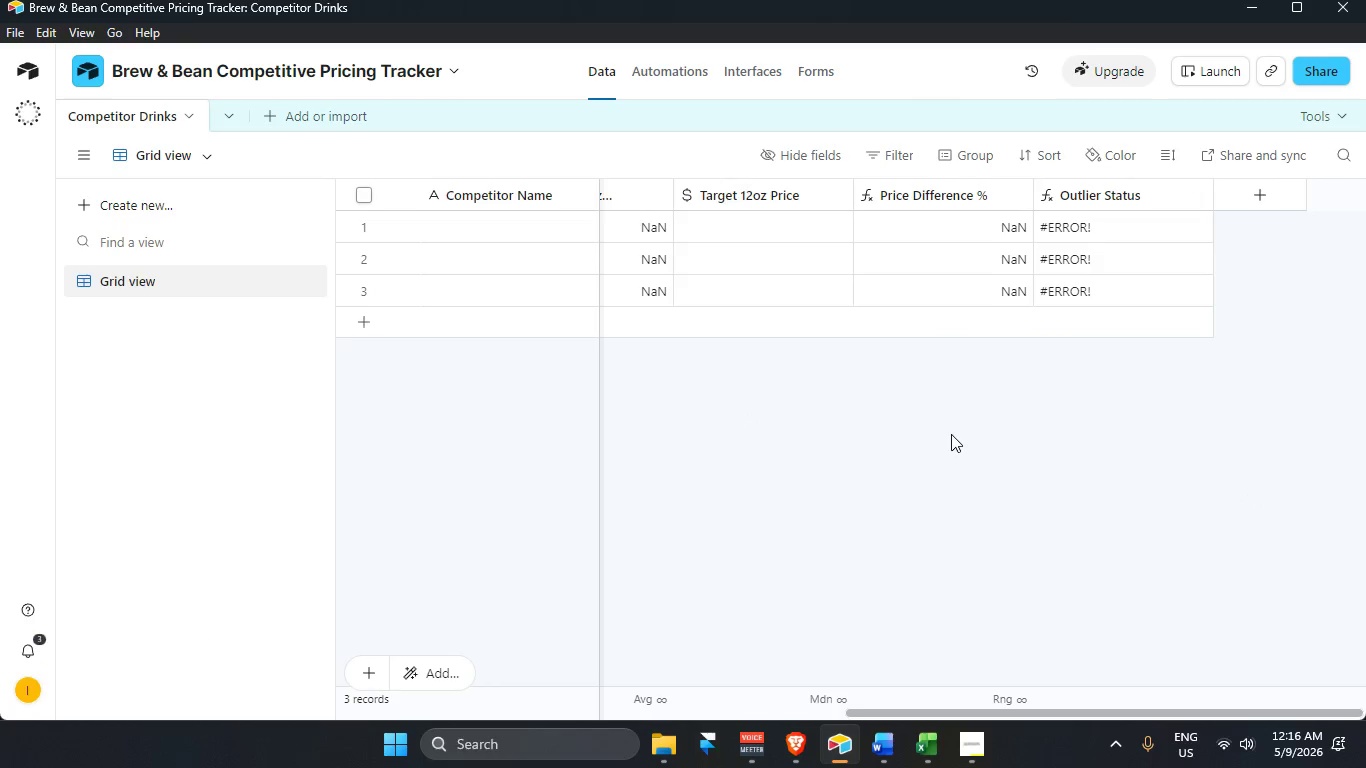 
wait(8.84)
 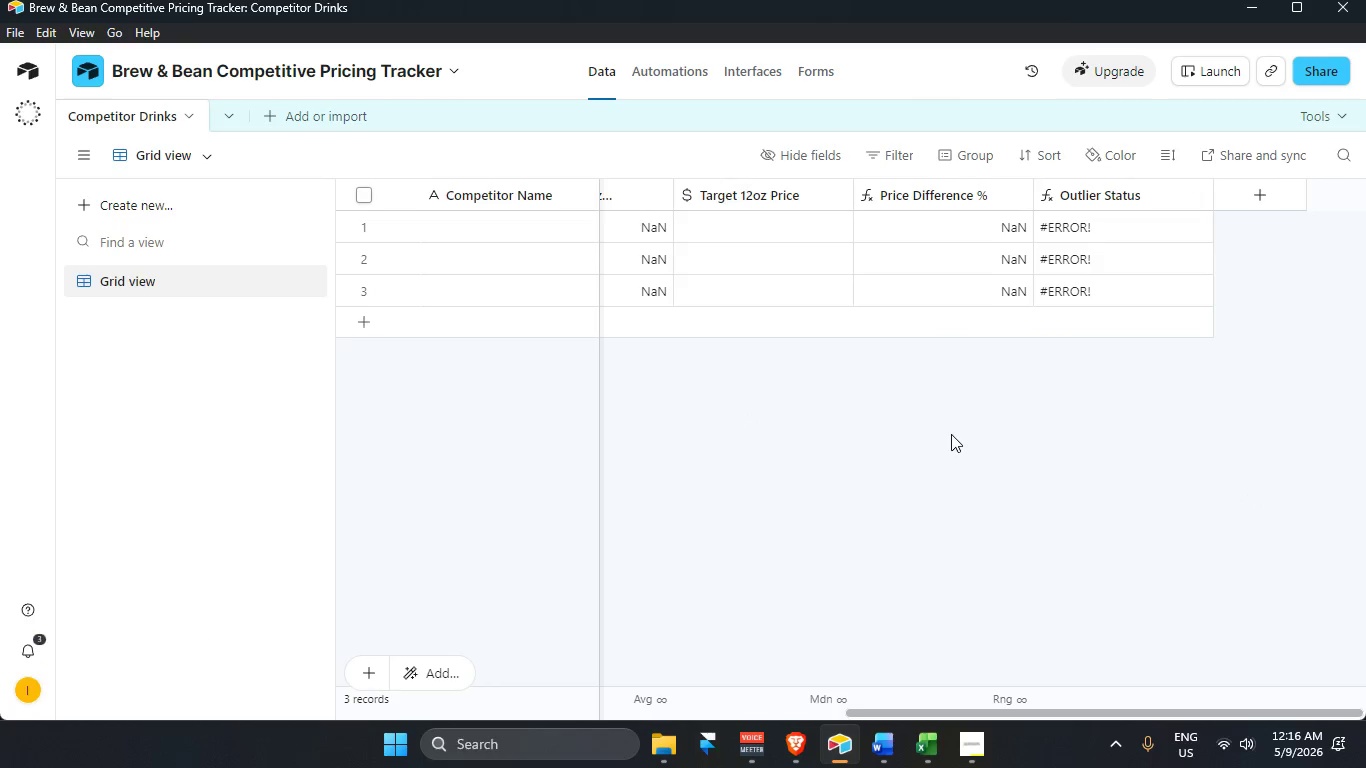 
left_click_drag(start_coordinate=[957, 713], to_coordinate=[264, 707])
 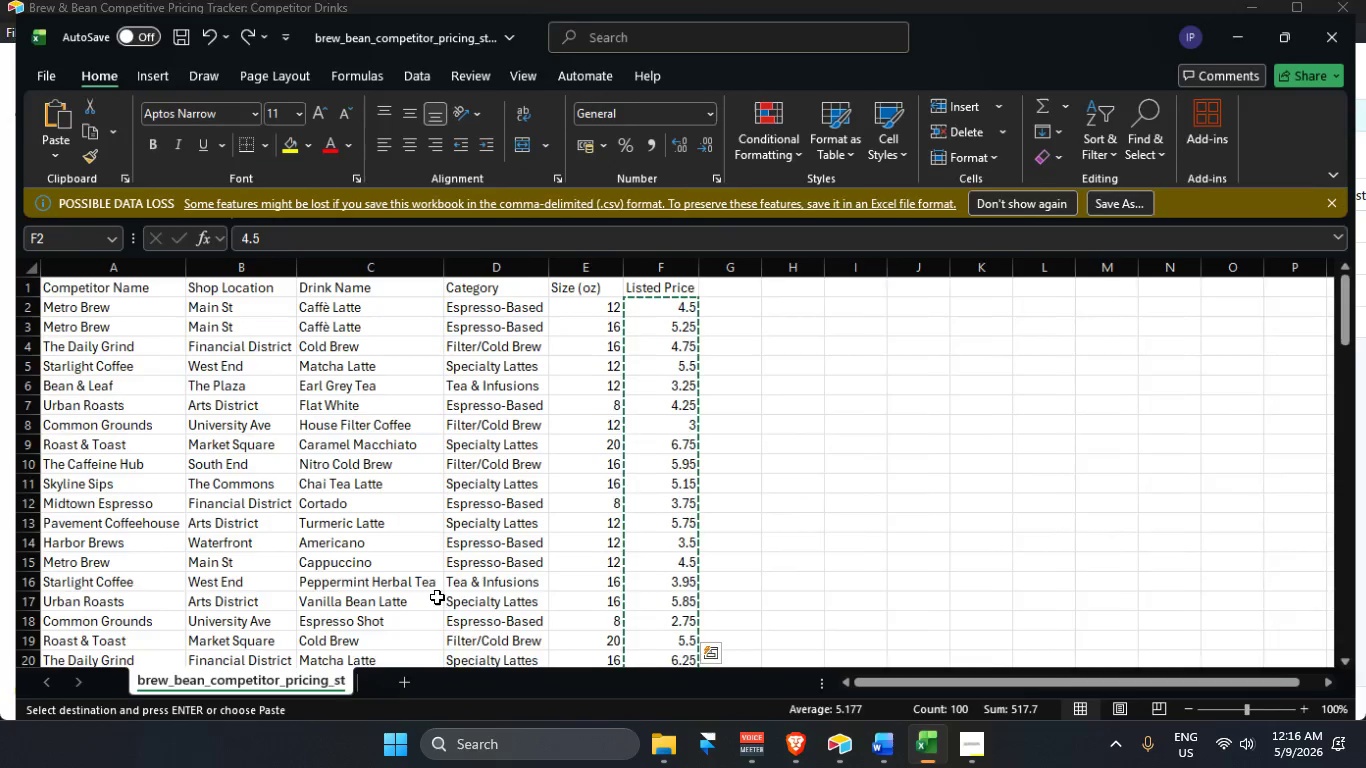 
left_click([67, 297])
 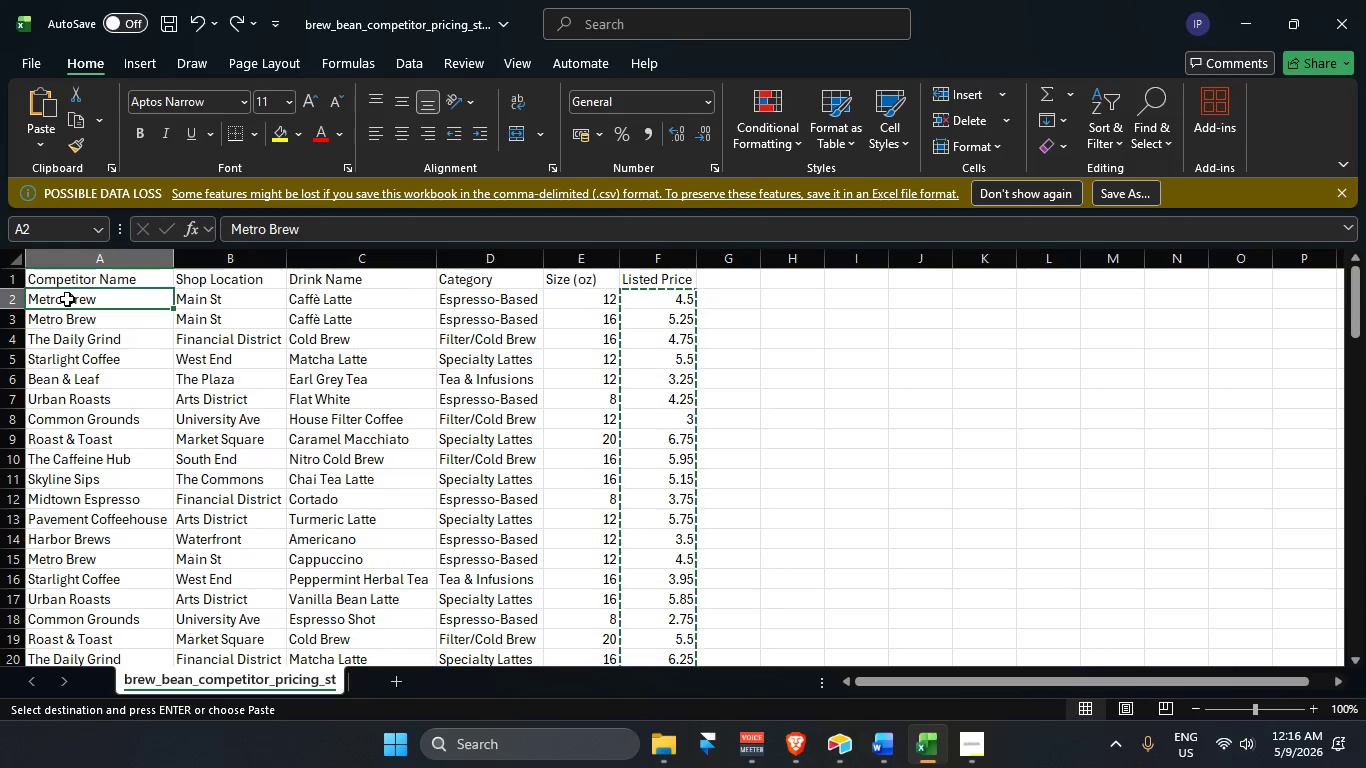 
scroll: coordinate [68, 297], scroll_direction: up, amount: 2.0
 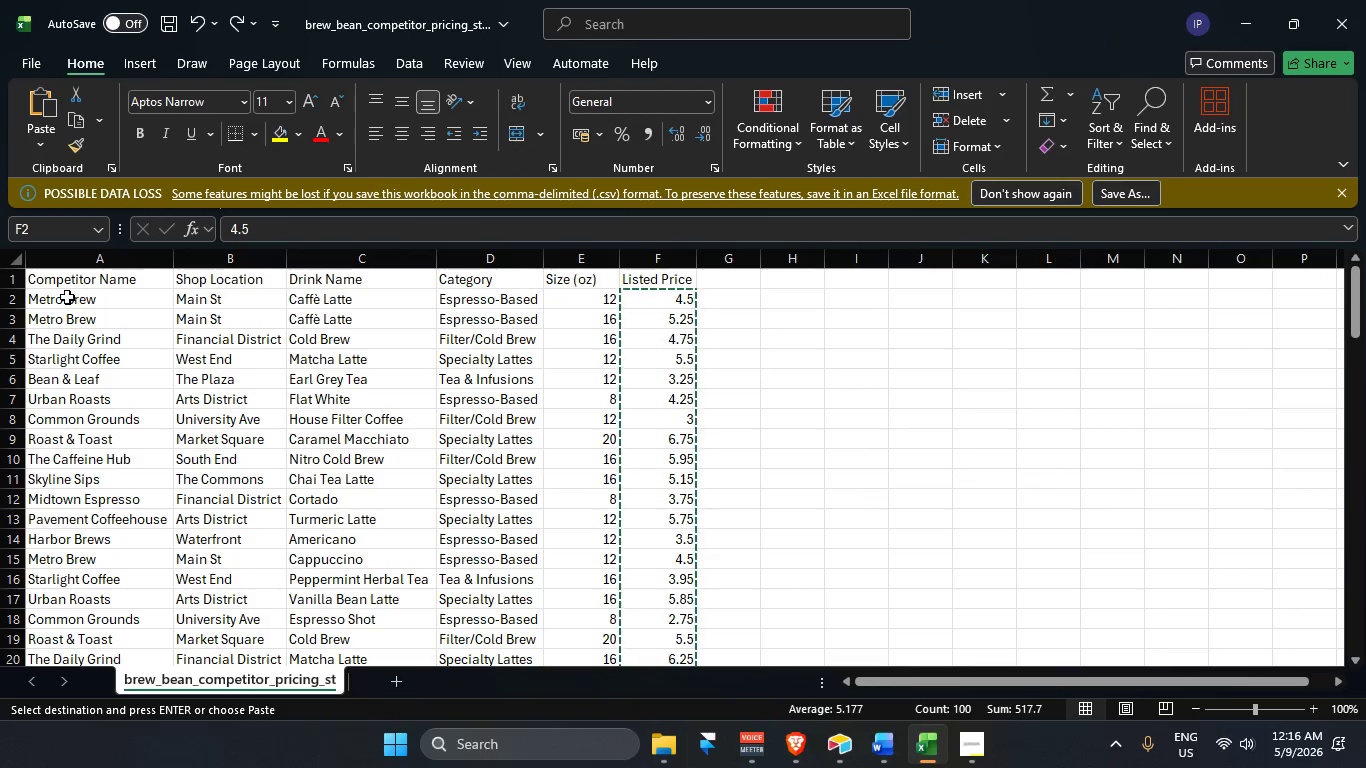 
mouse_move([352, 182])
 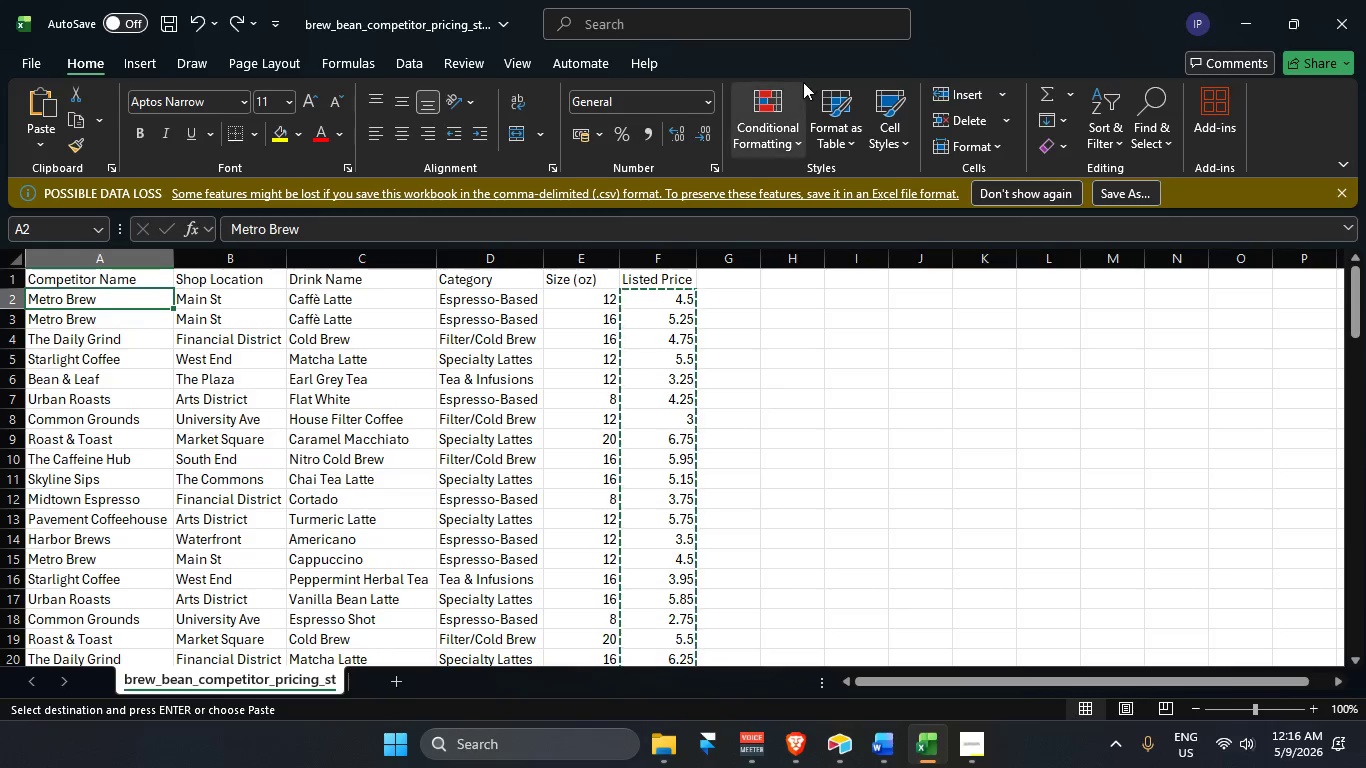 
left_click([1249, 18])
 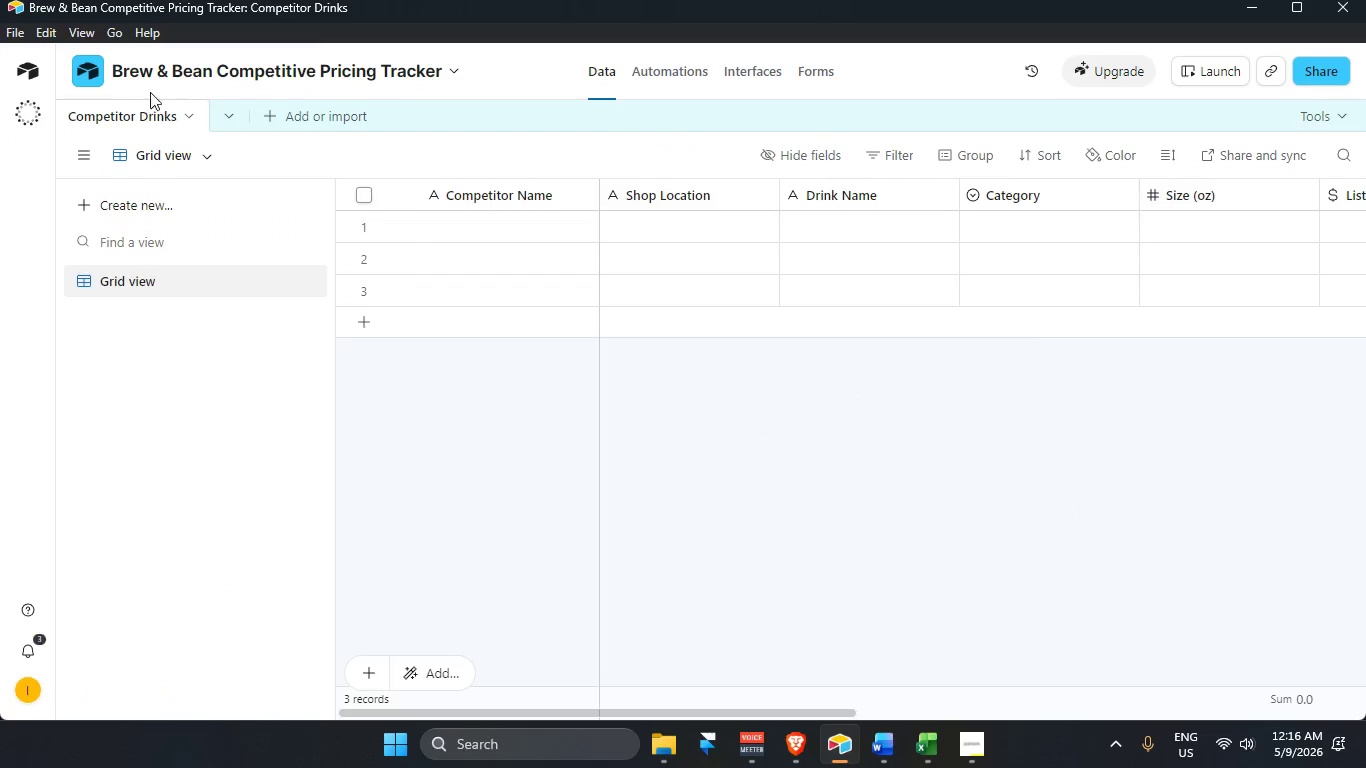 
left_click([283, 111])
 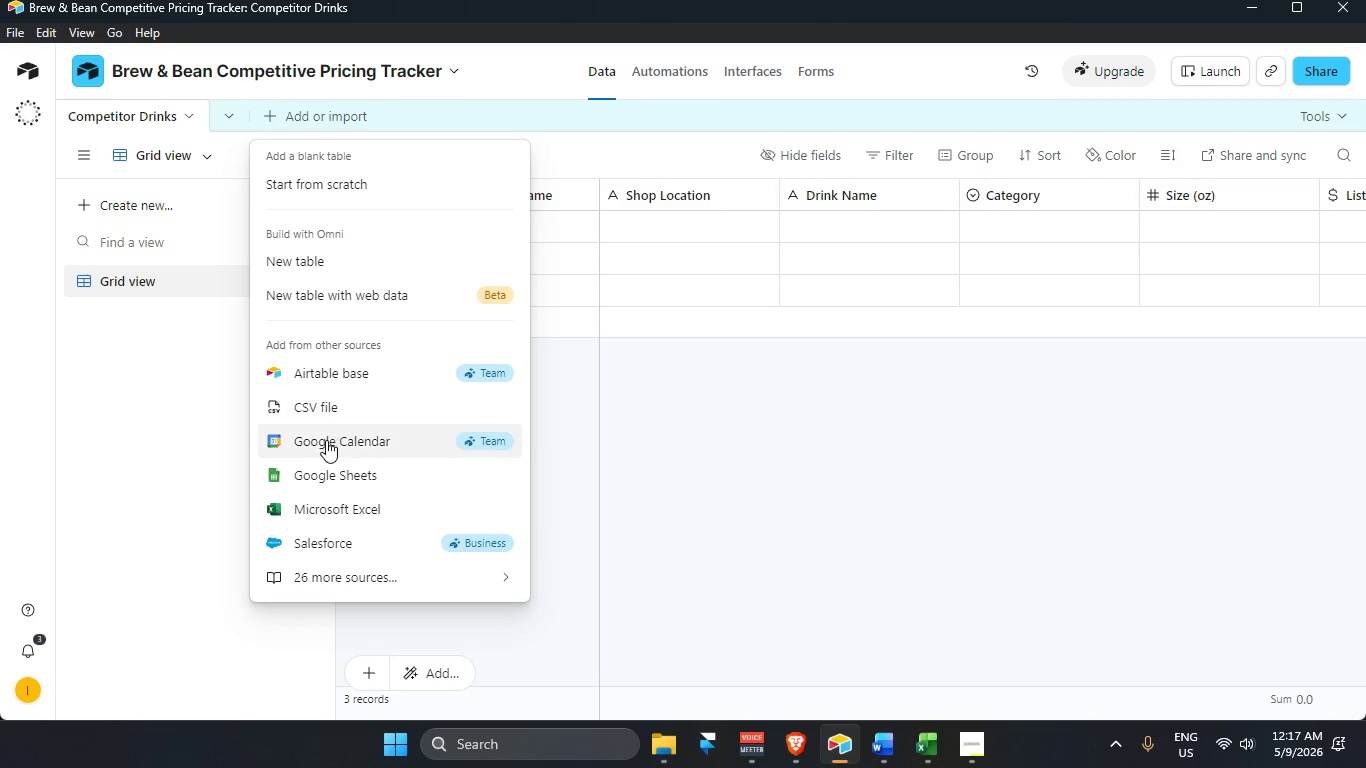 
left_click([339, 409])
 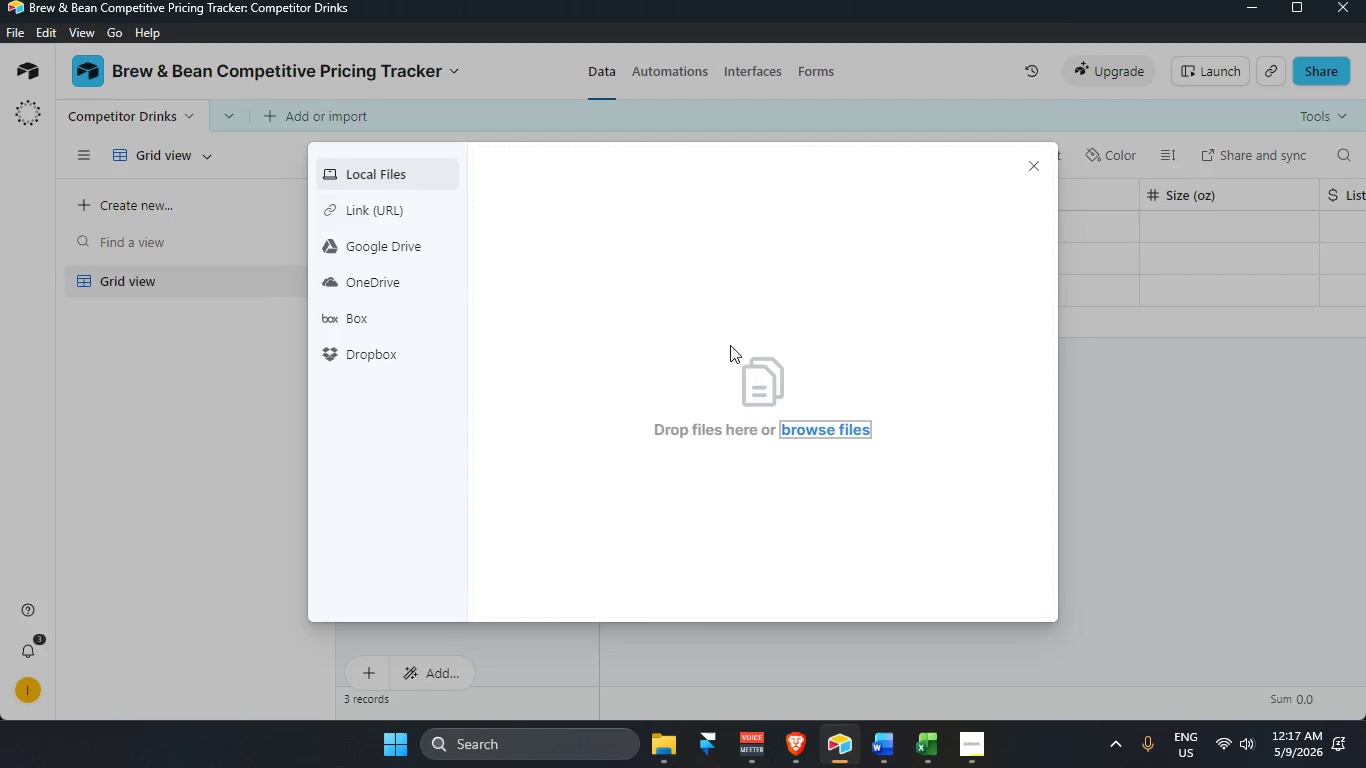 
left_click([818, 422])
 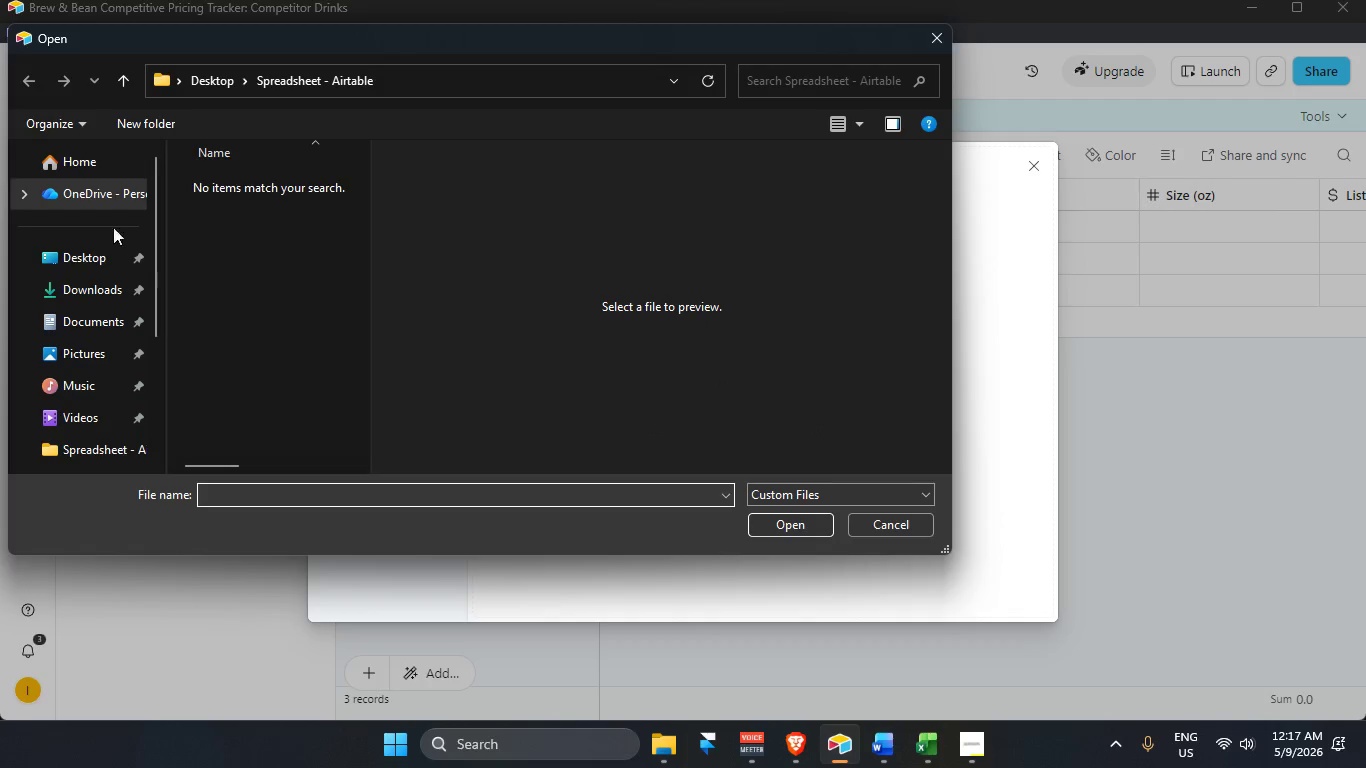 
left_click([66, 290])
 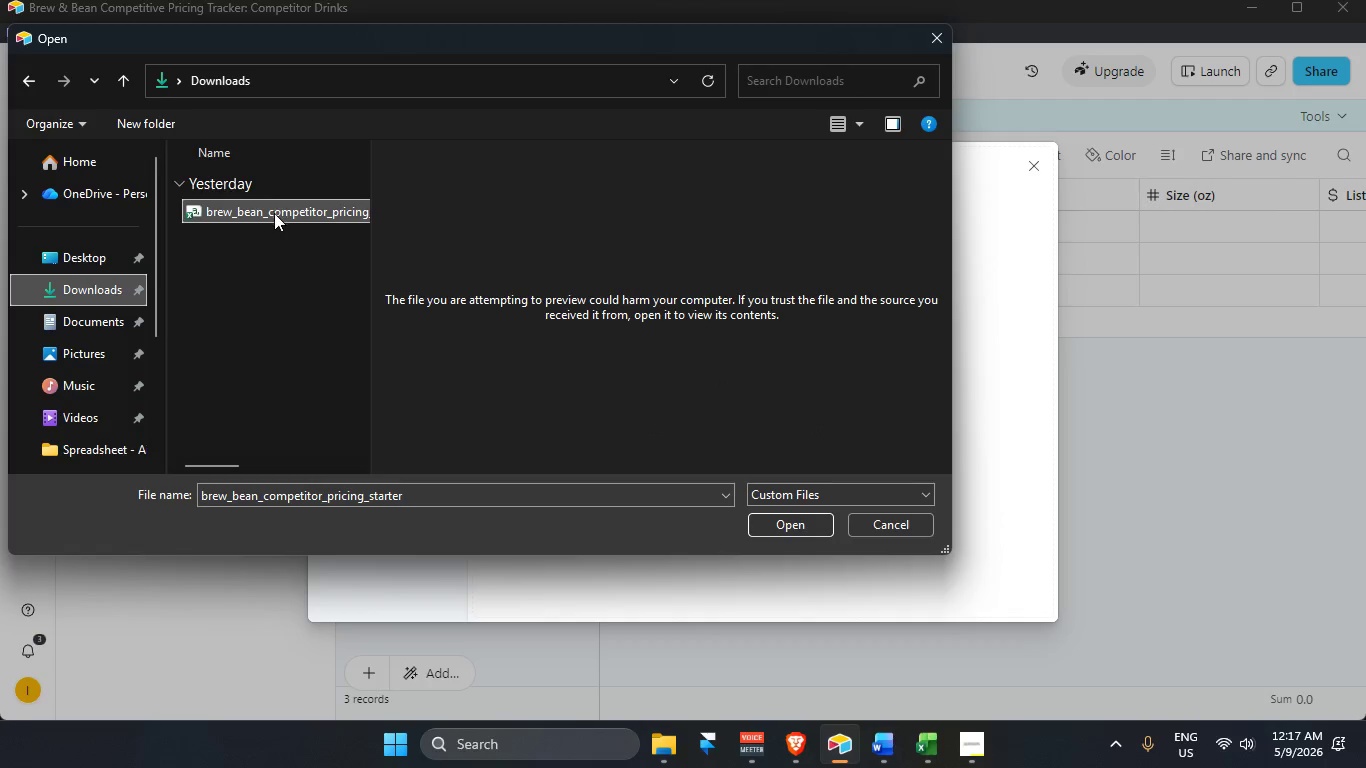 
double_click([273, 211])
 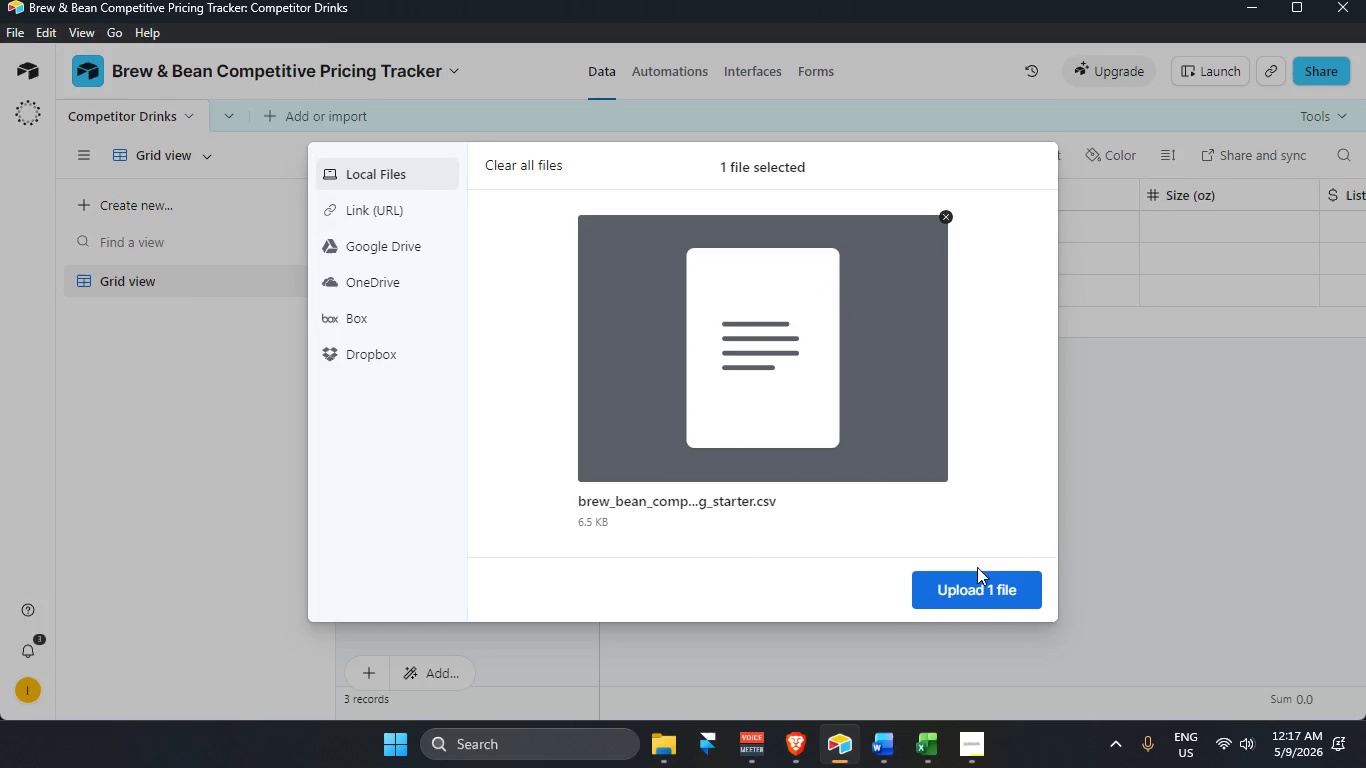 
left_click([983, 593])
 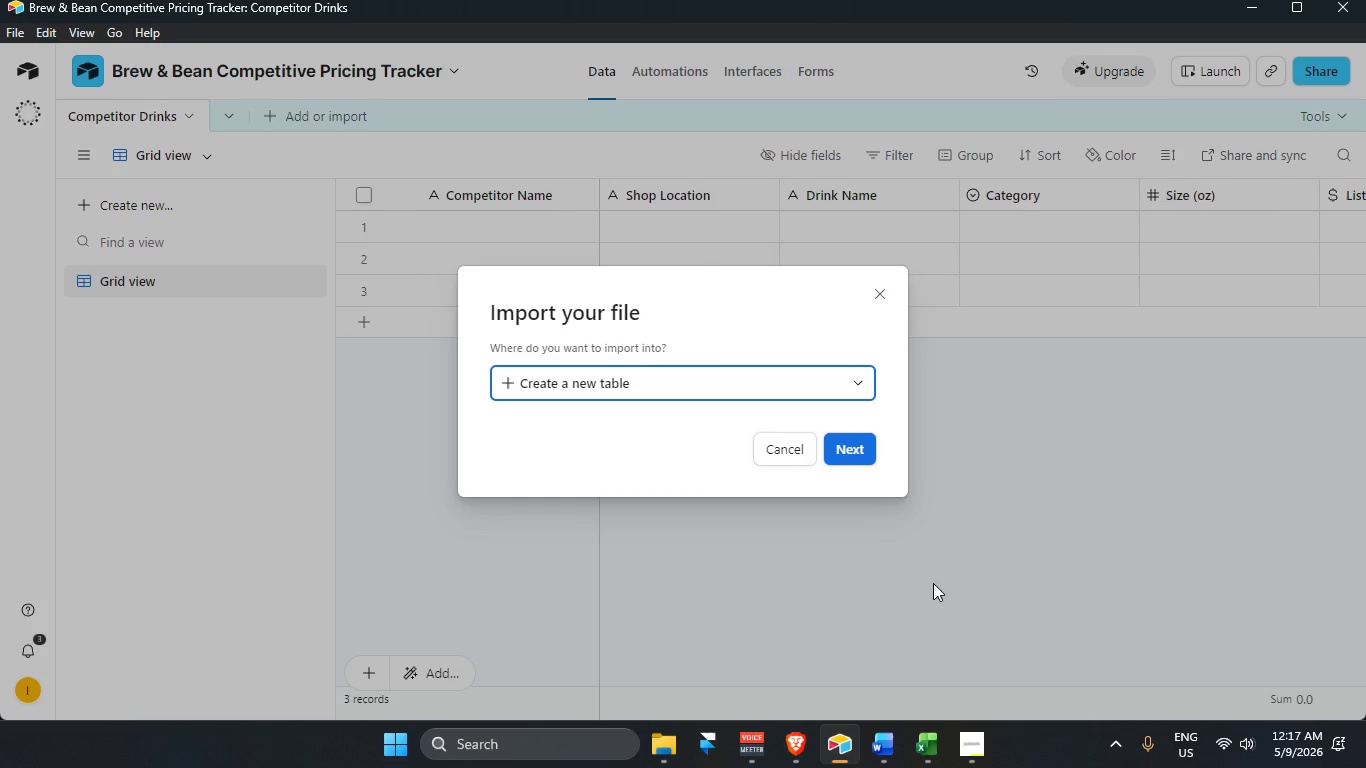 
wait(39.25)
 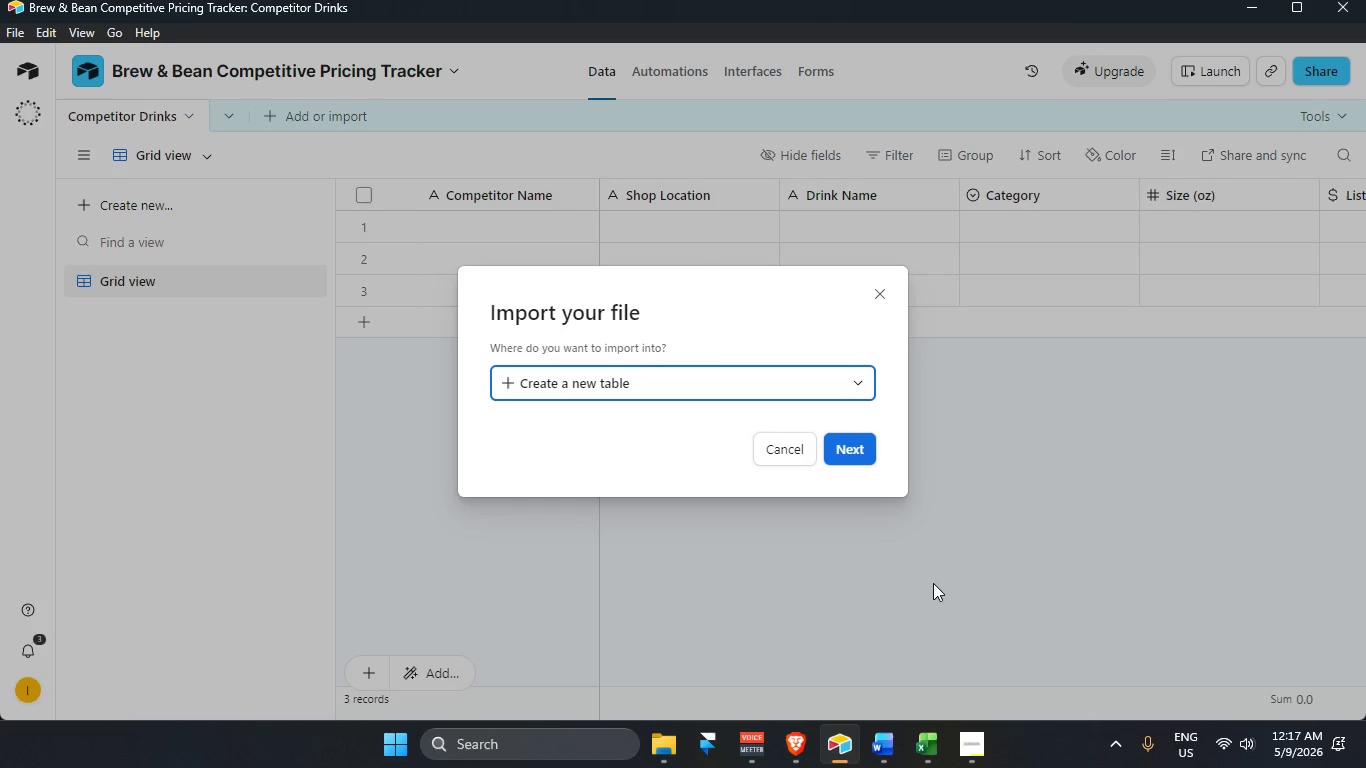 
left_click([716, 379])
 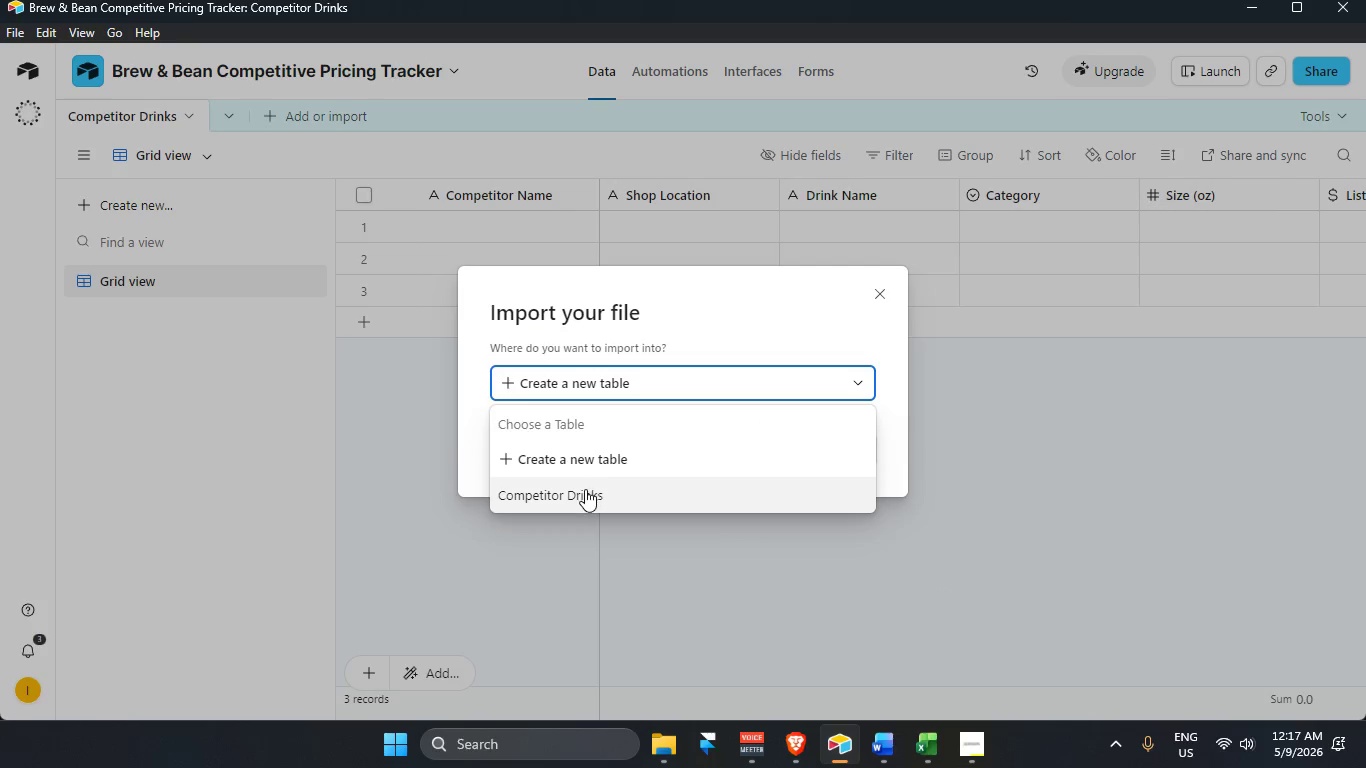 
scroll: coordinate [584, 490], scroll_direction: down, amount: 2.0
 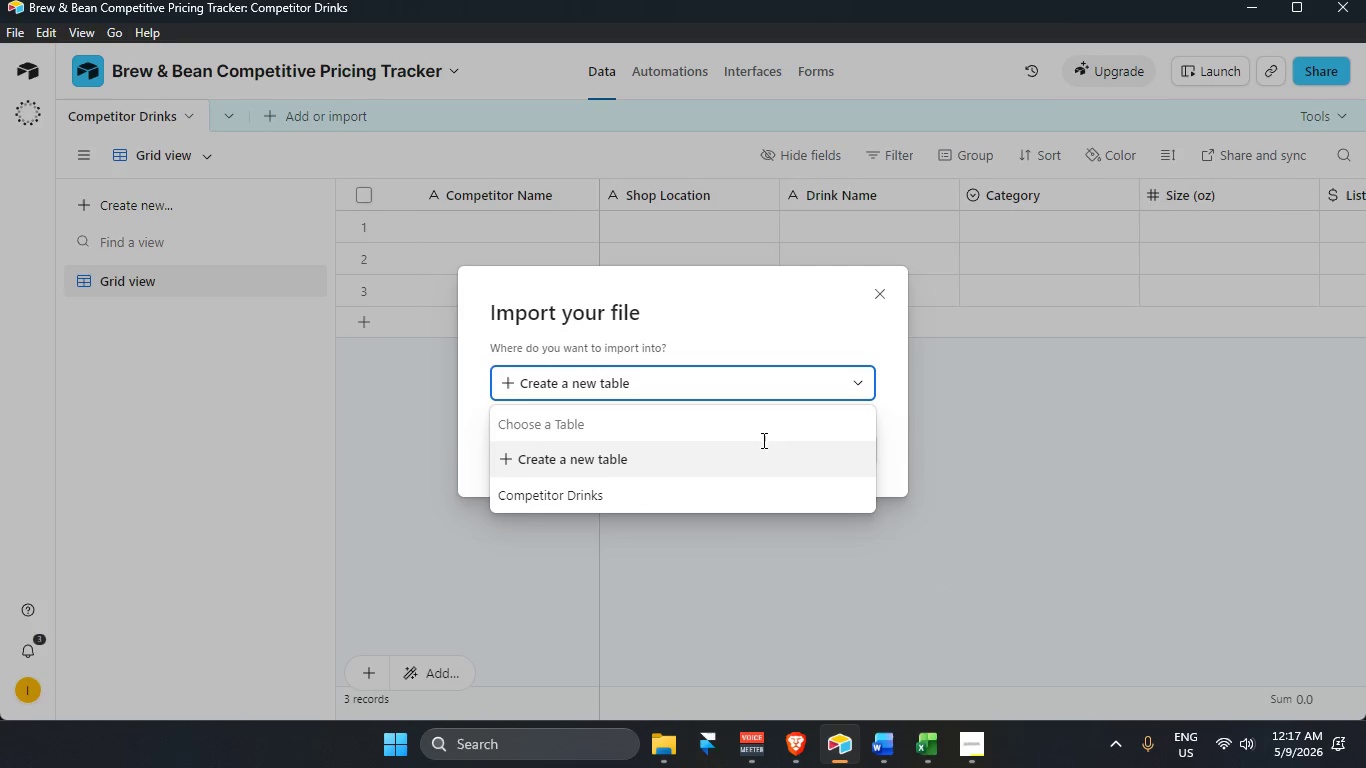 
left_click([696, 492])
 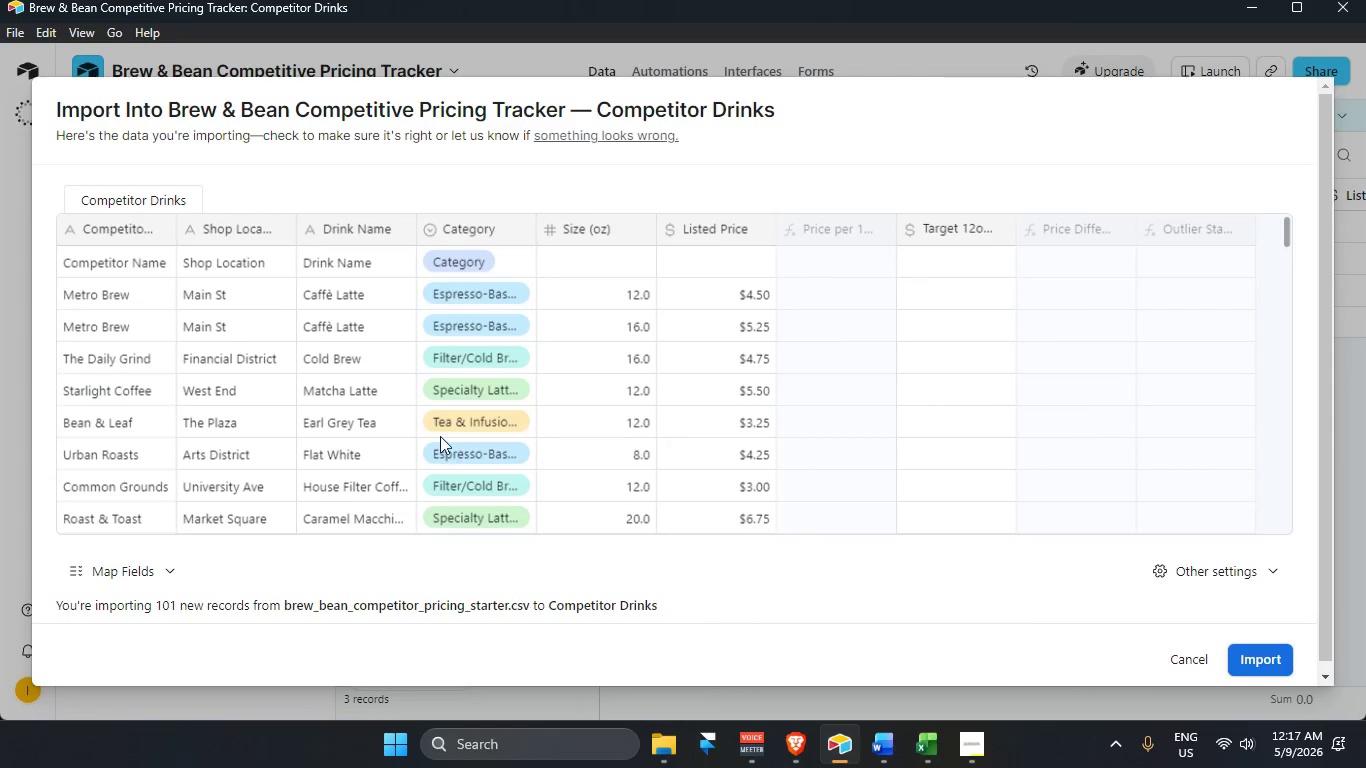 
scroll: coordinate [434, 434], scroll_direction: up, amount: 3.0
 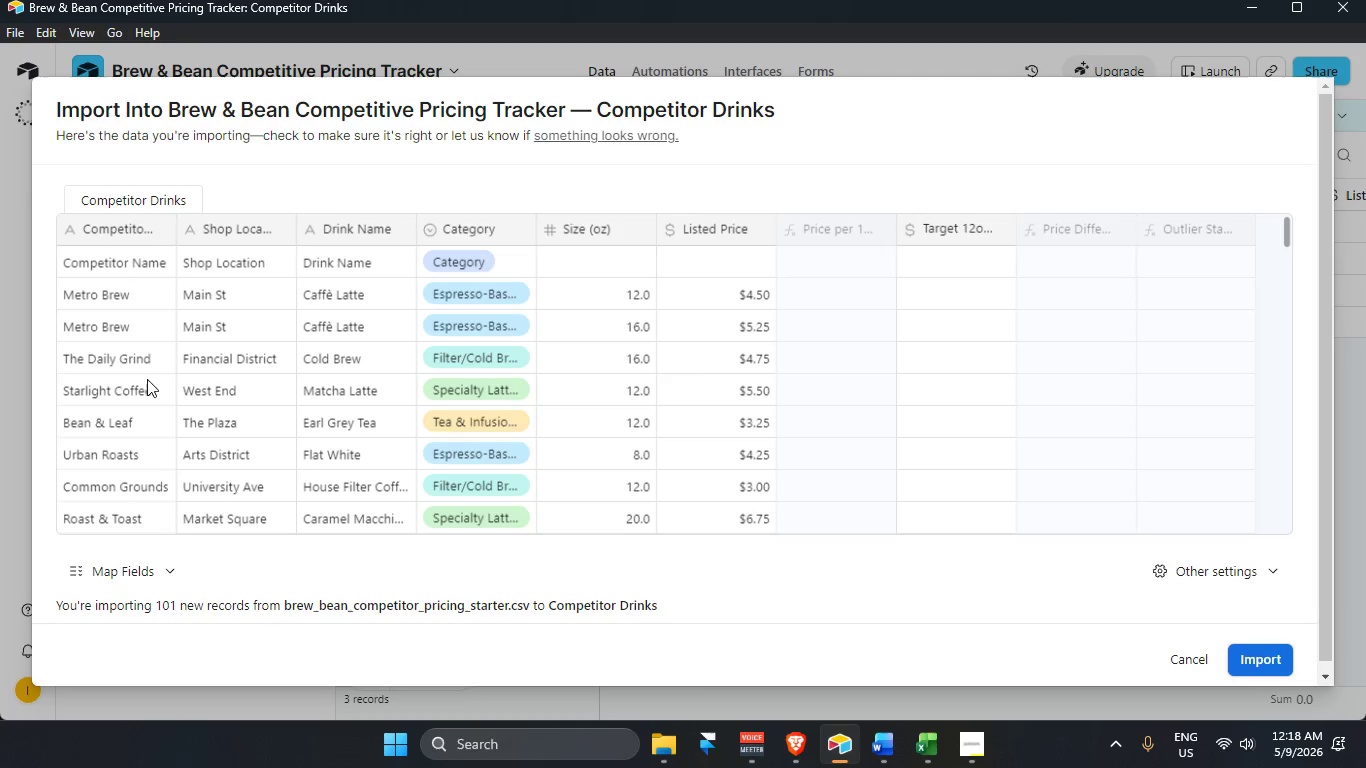 
wait(6.95)
 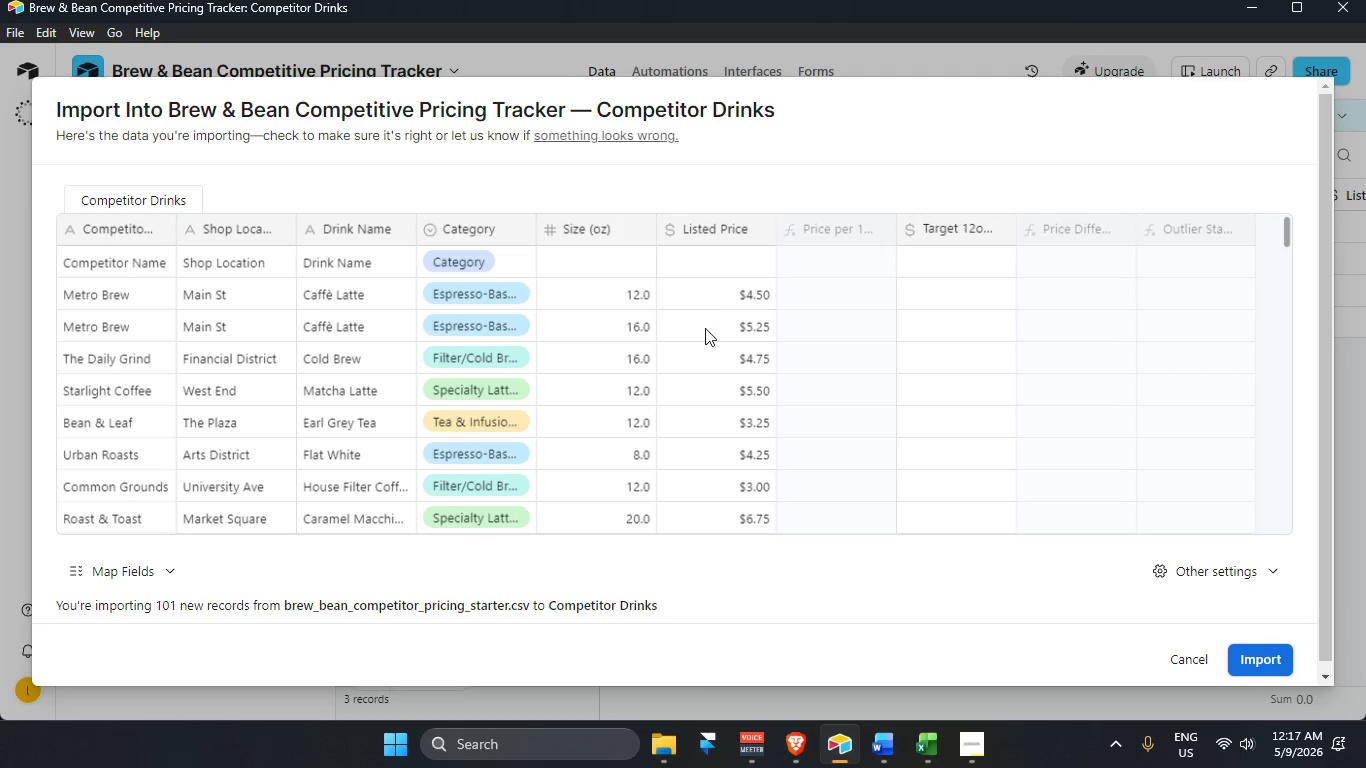 
left_click([1263, 666])
 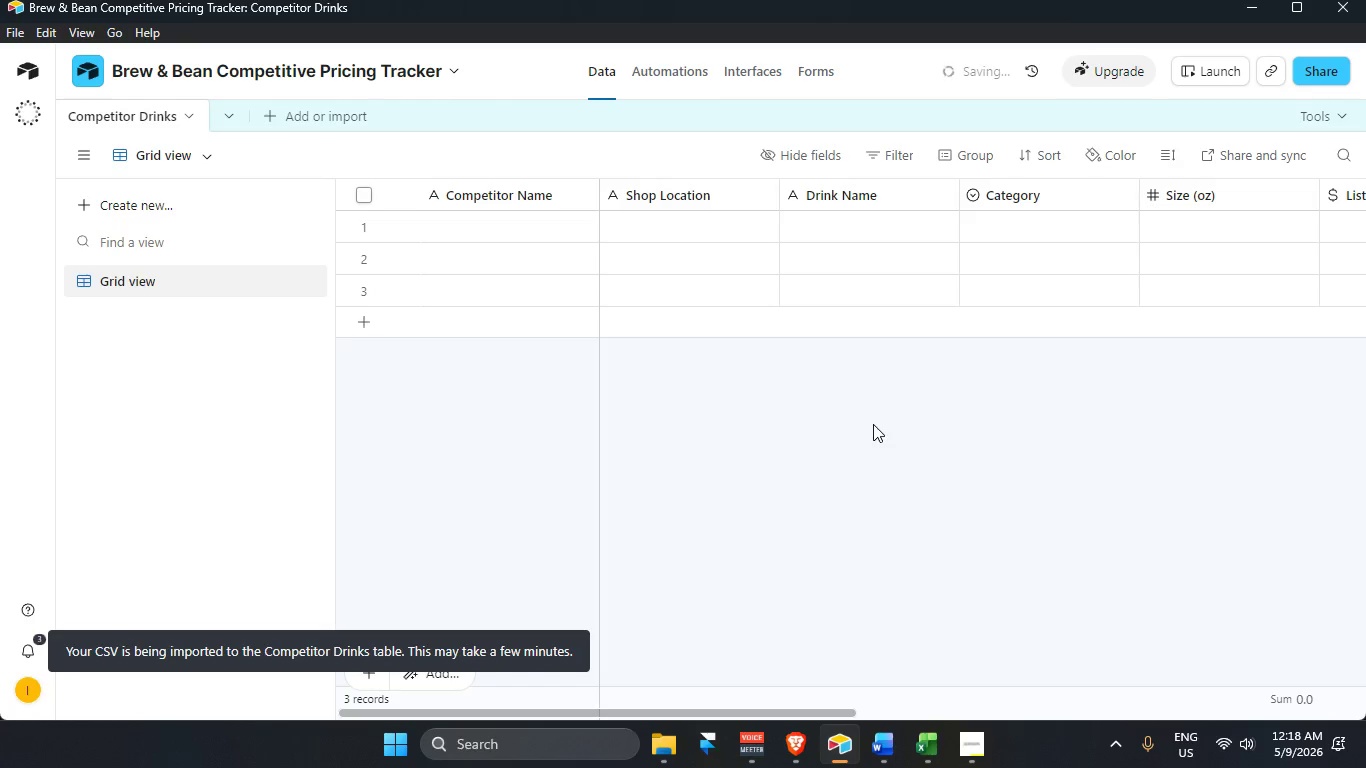 
scroll: coordinate [873, 424], scroll_direction: up, amount: 3.0
 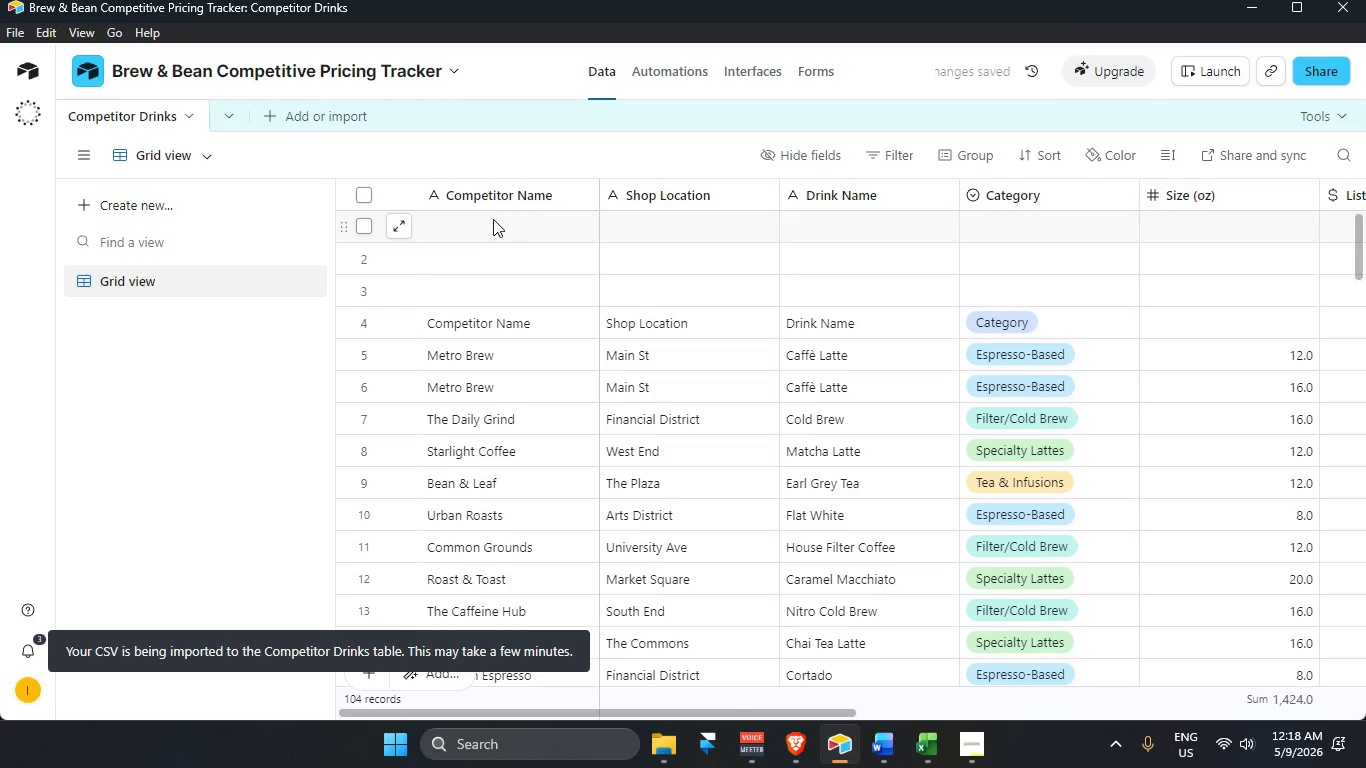 
left_click_drag(start_coordinate=[493, 218], to_coordinate=[501, 320])
 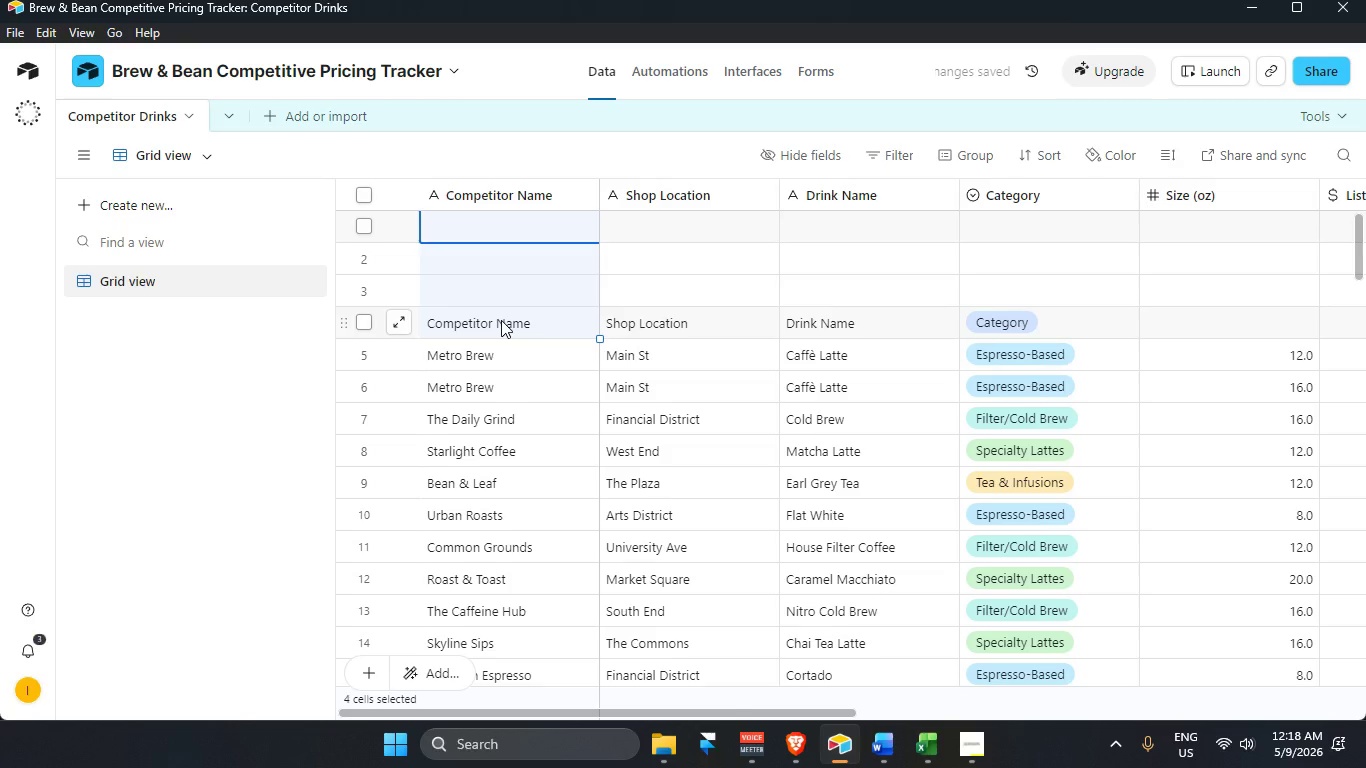 
right_click([501, 320])
 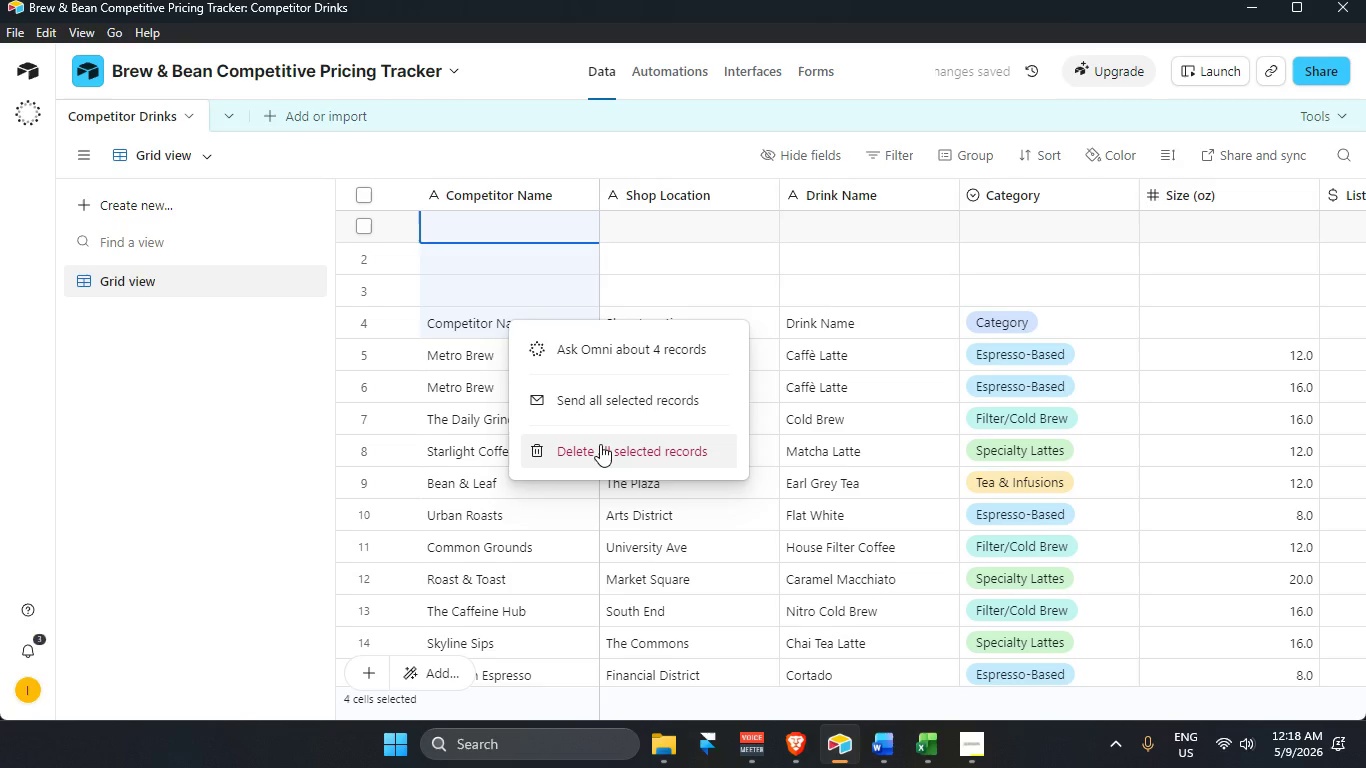 
left_click([600, 444])
 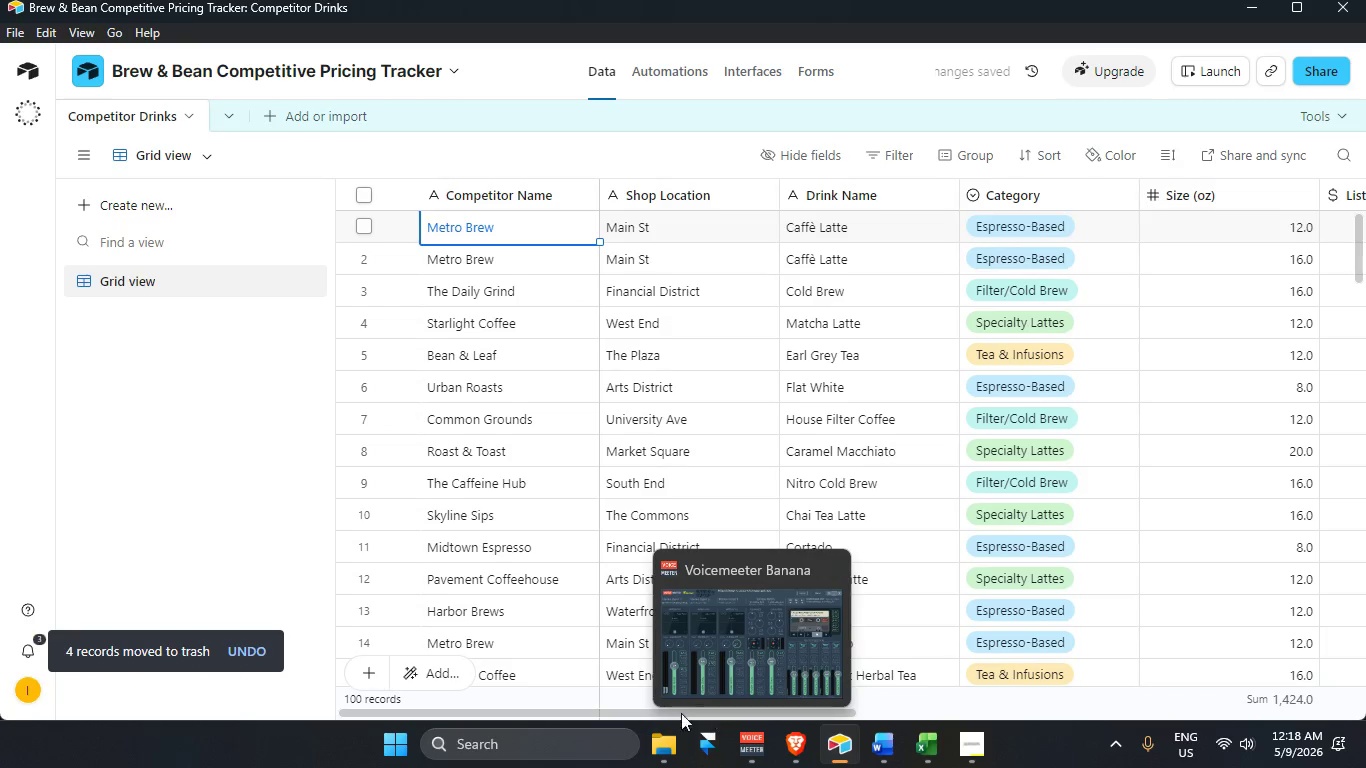 
left_click_drag(start_coordinate=[544, 716], to_coordinate=[772, 706])
 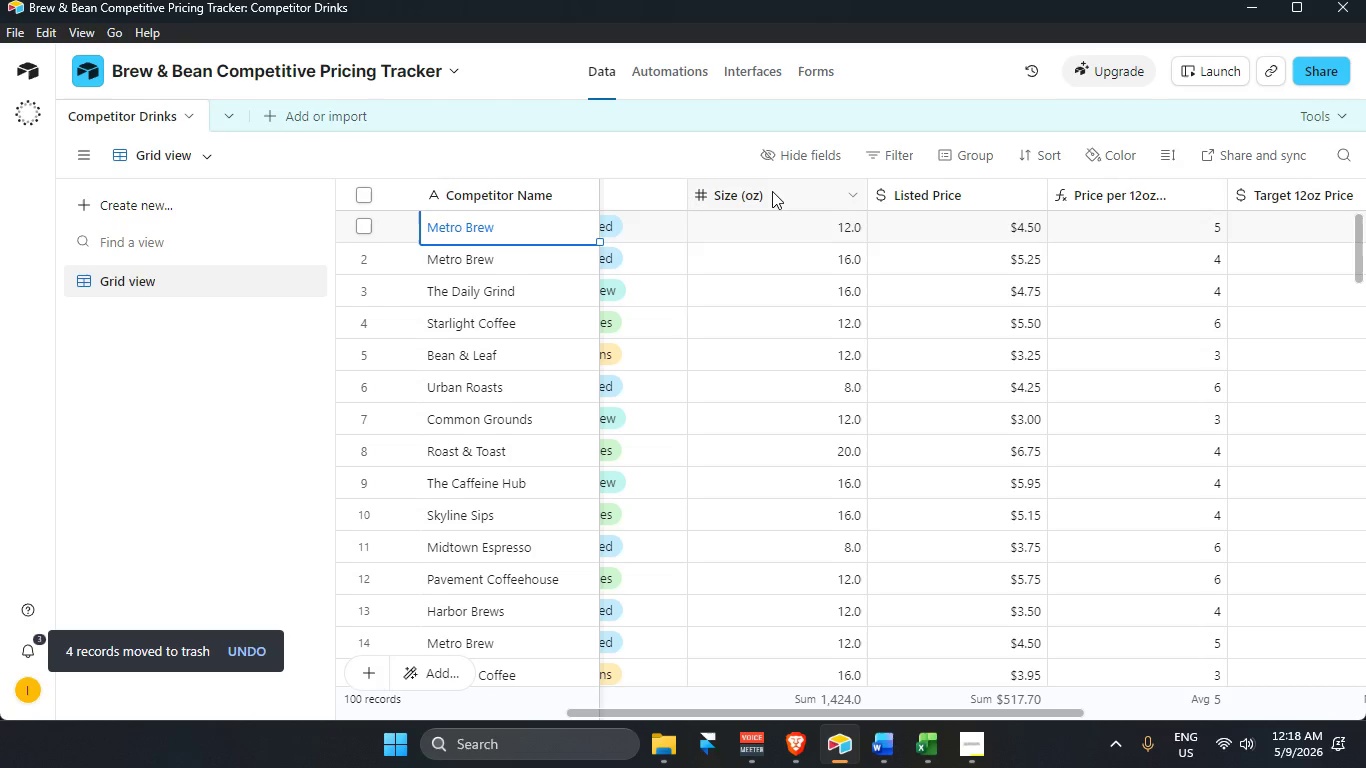 
double_click([772, 191])
 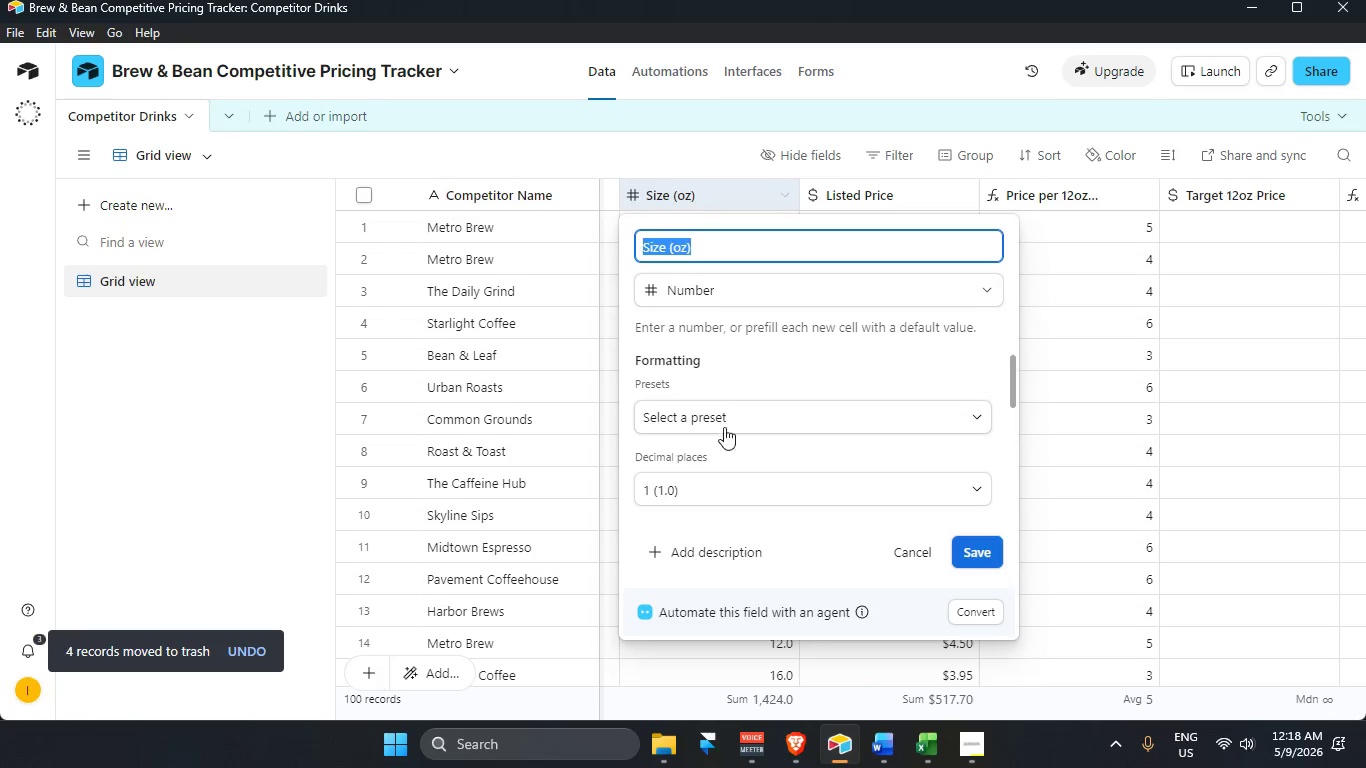 
left_click([708, 487])
 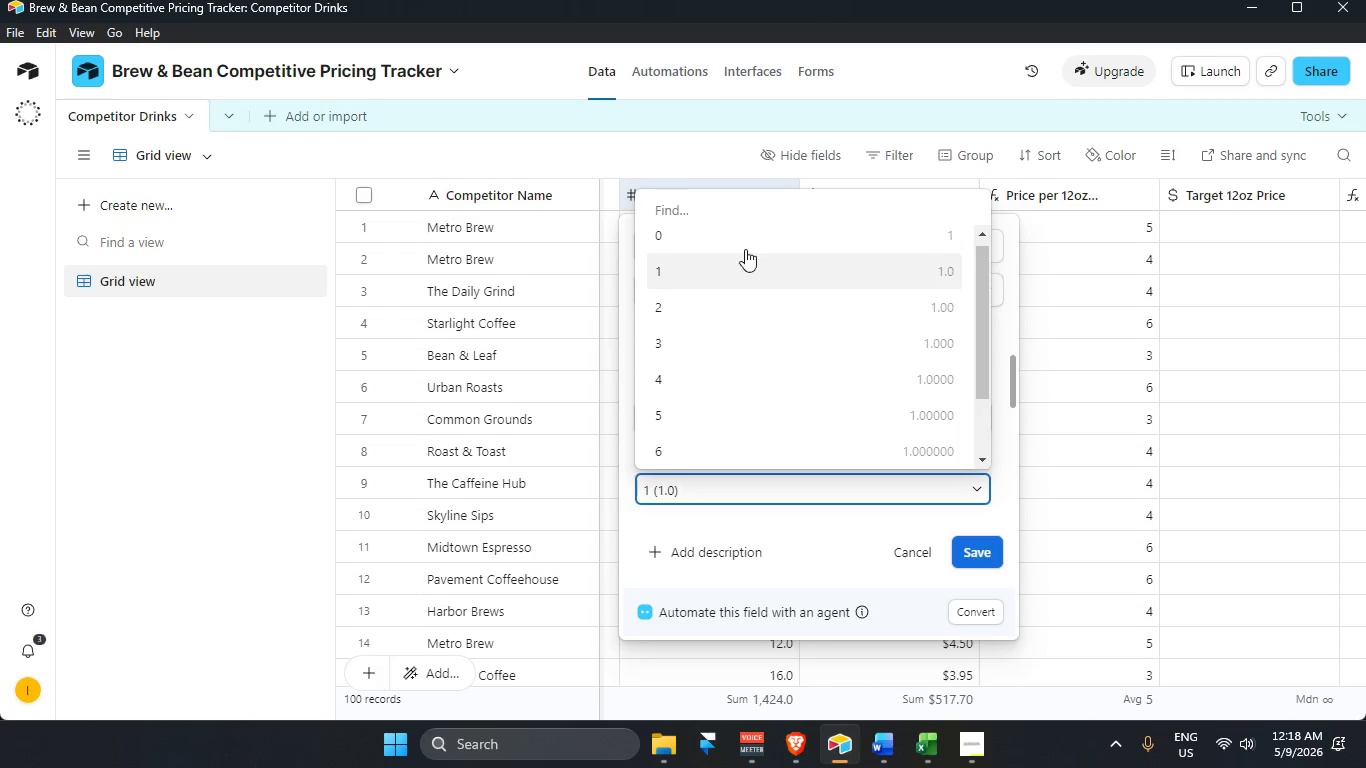 
left_click([747, 230])
 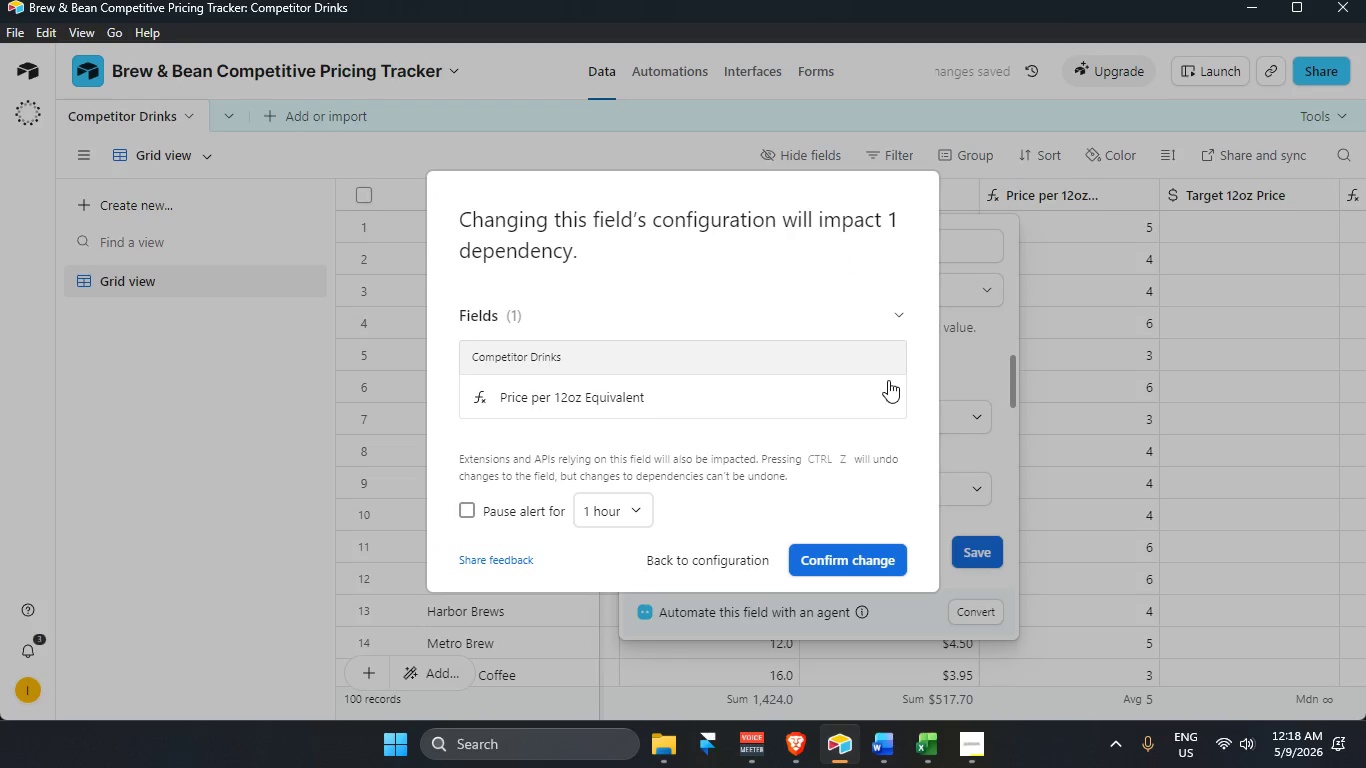 
wait(5.19)
 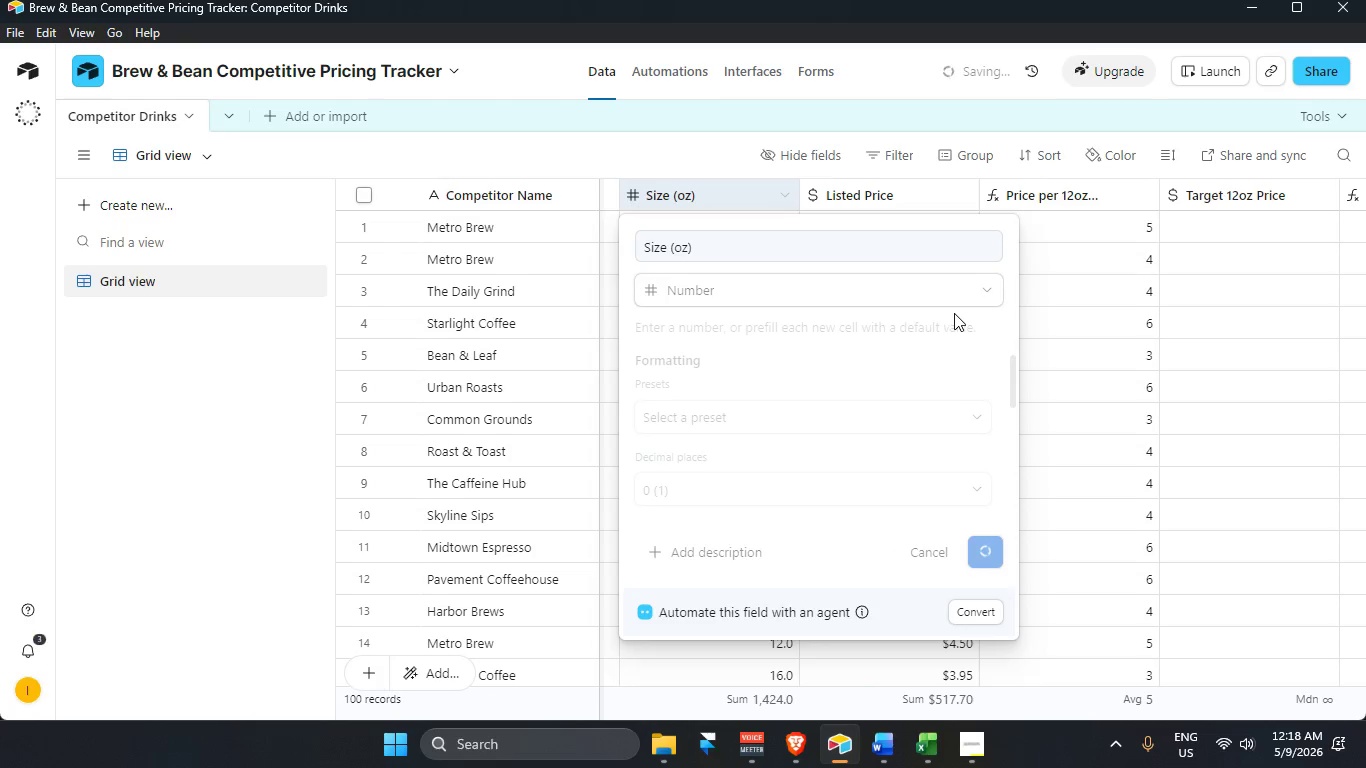 
scroll: coordinate [574, 405], scroll_direction: down, amount: 2.0
 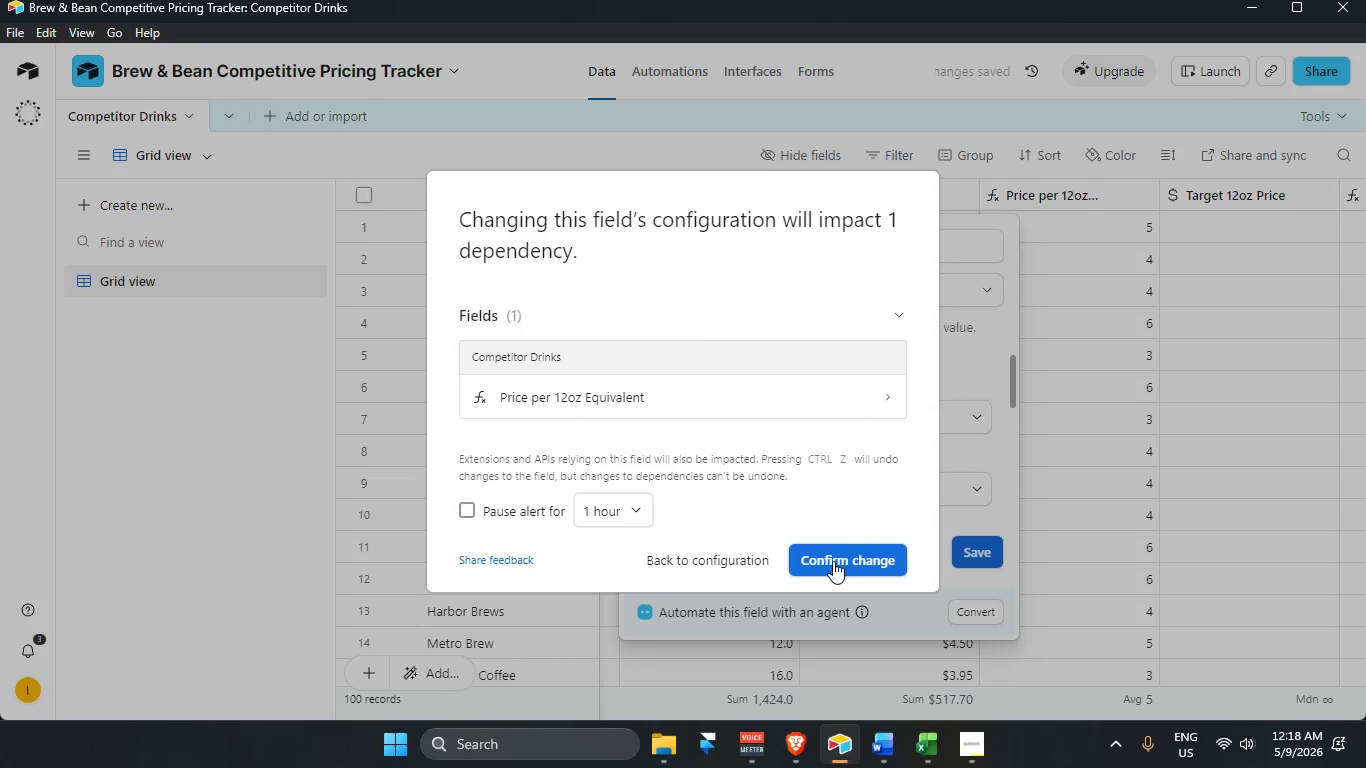 
left_click([833, 562])
 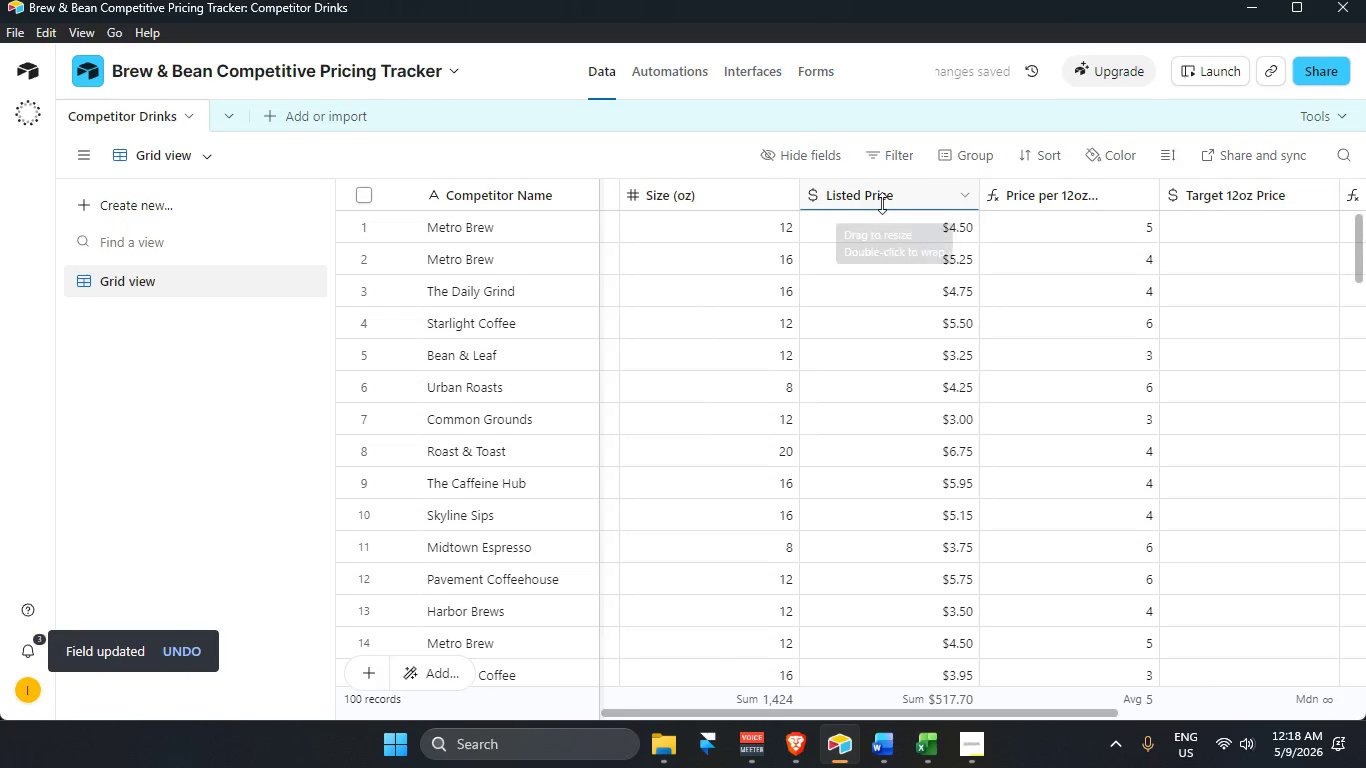 
double_click([888, 186])
 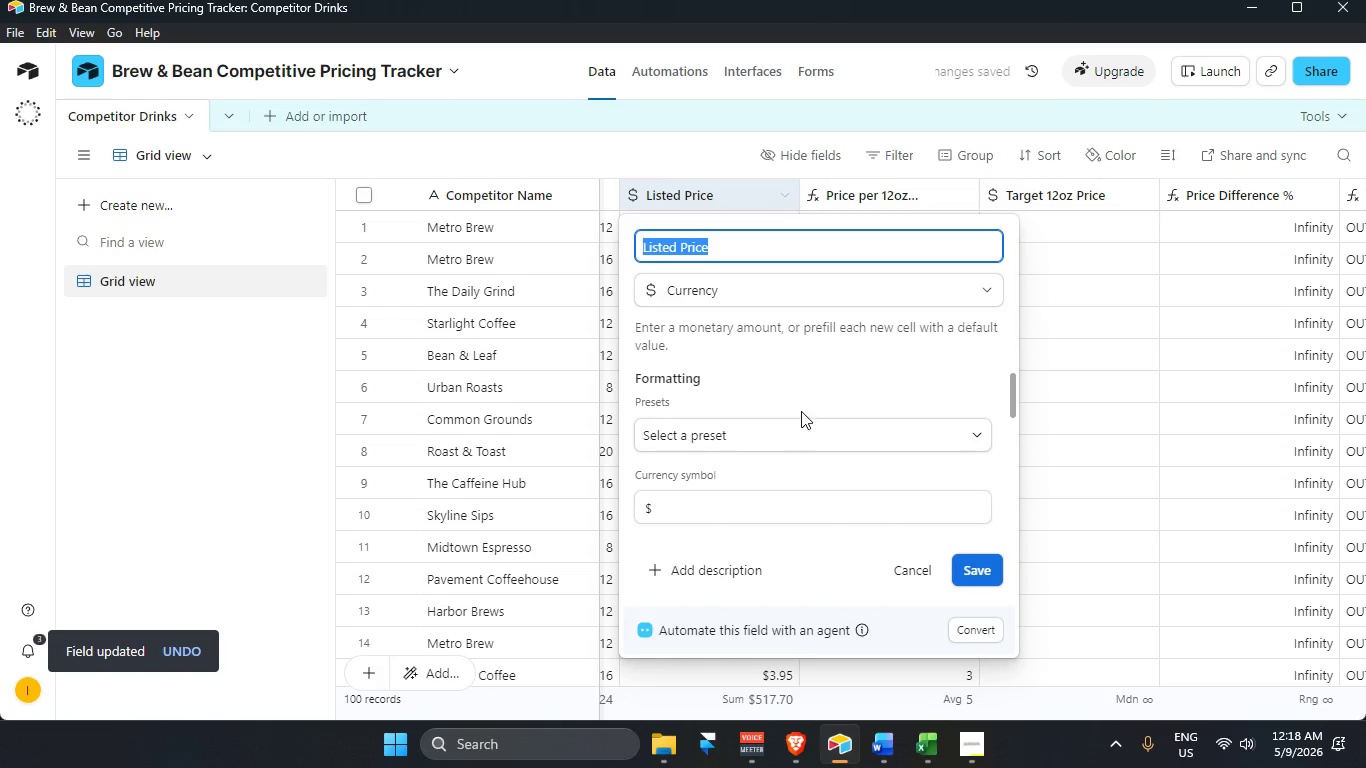 
scroll: coordinate [804, 433], scroll_direction: down, amount: 3.0
 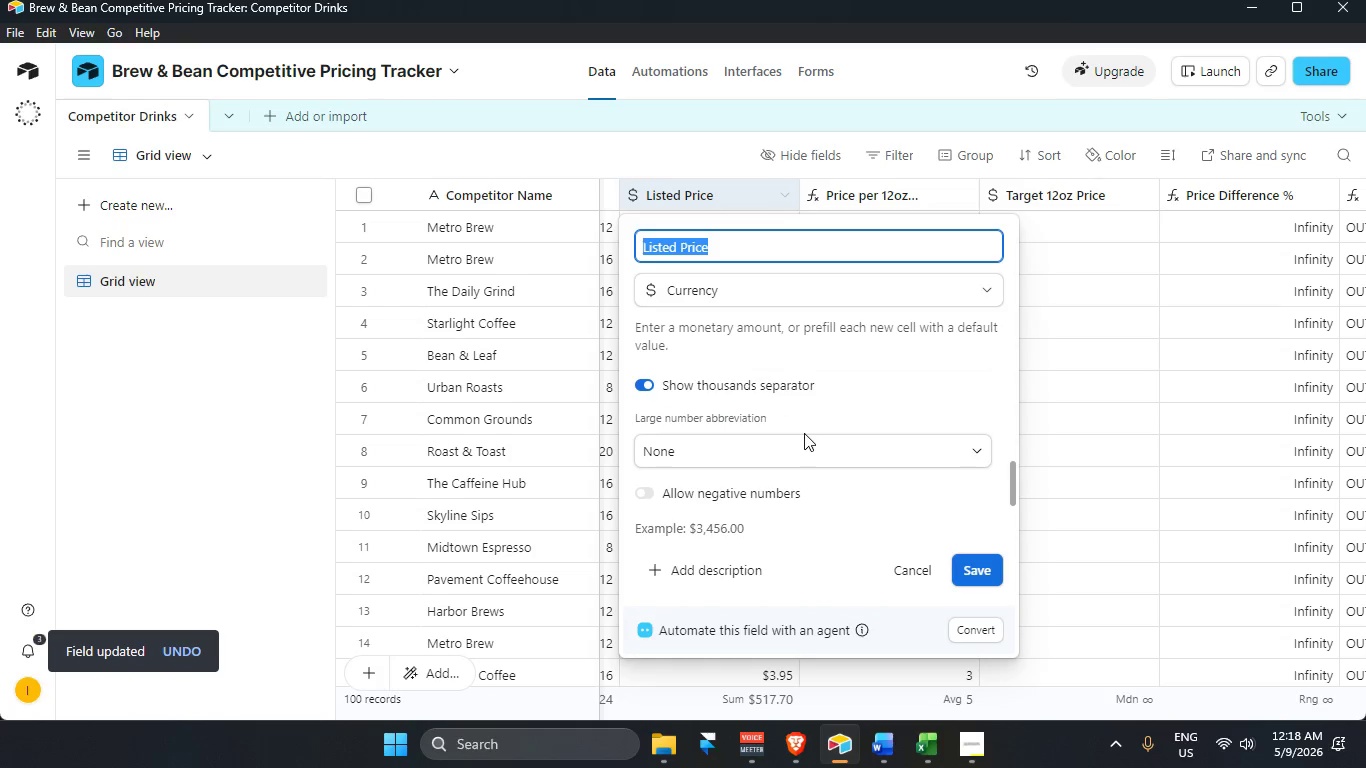 
scroll: coordinate [804, 433], scroll_direction: up, amount: 1.0
 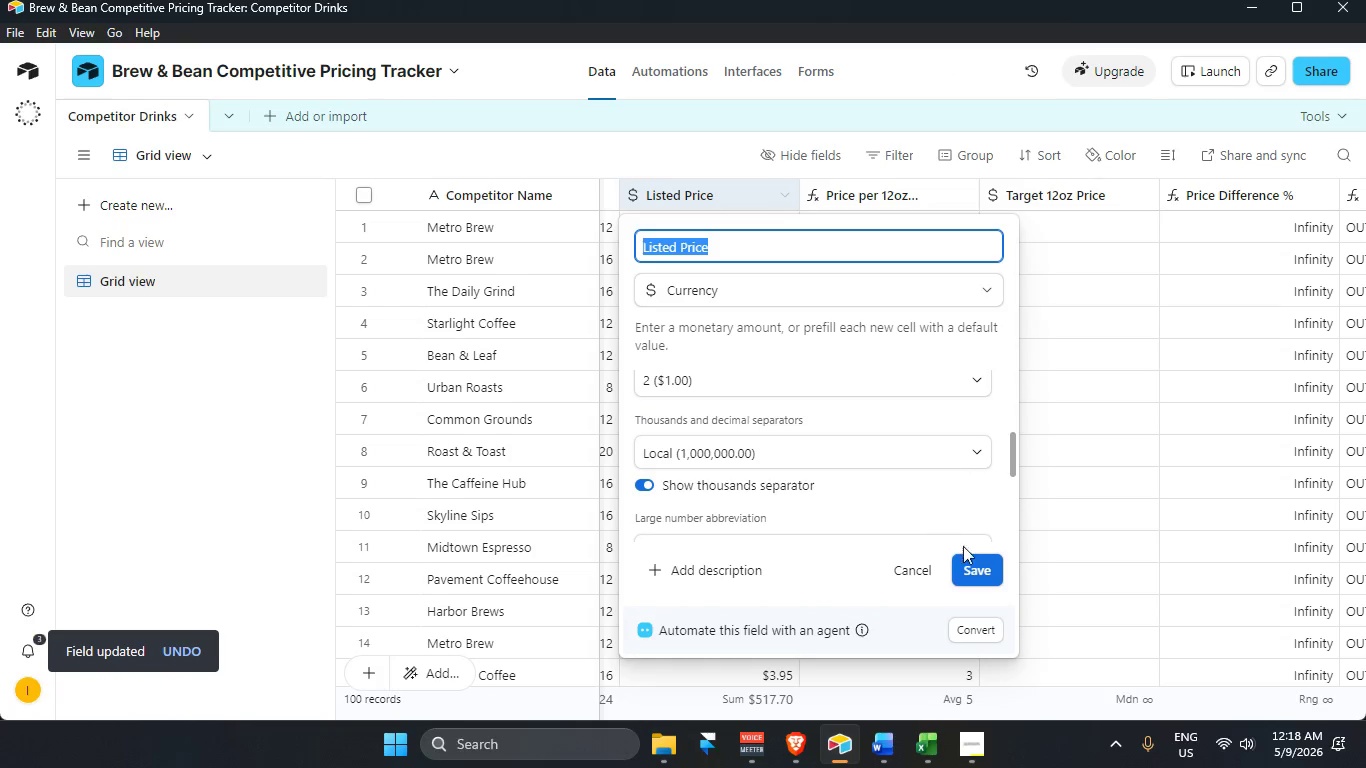 
left_click([985, 566])
 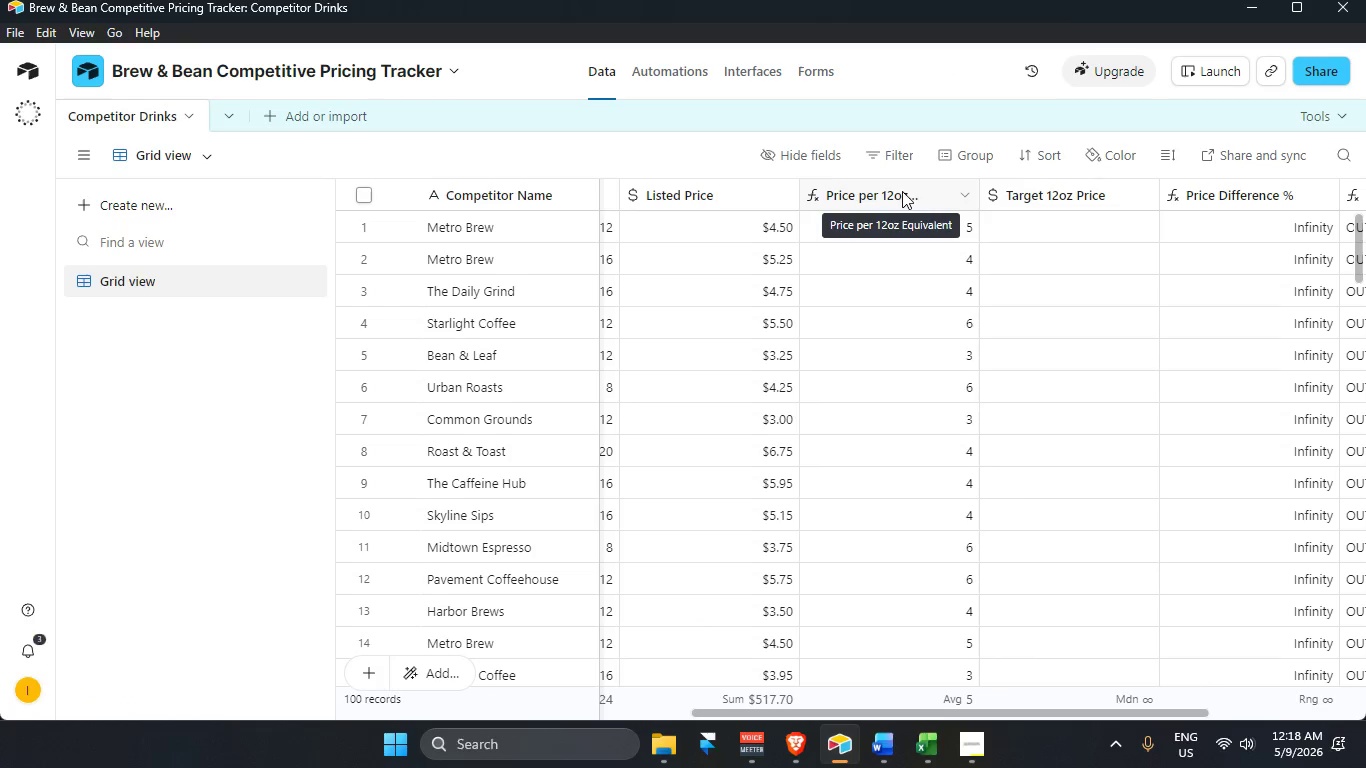 
double_click([908, 192])
 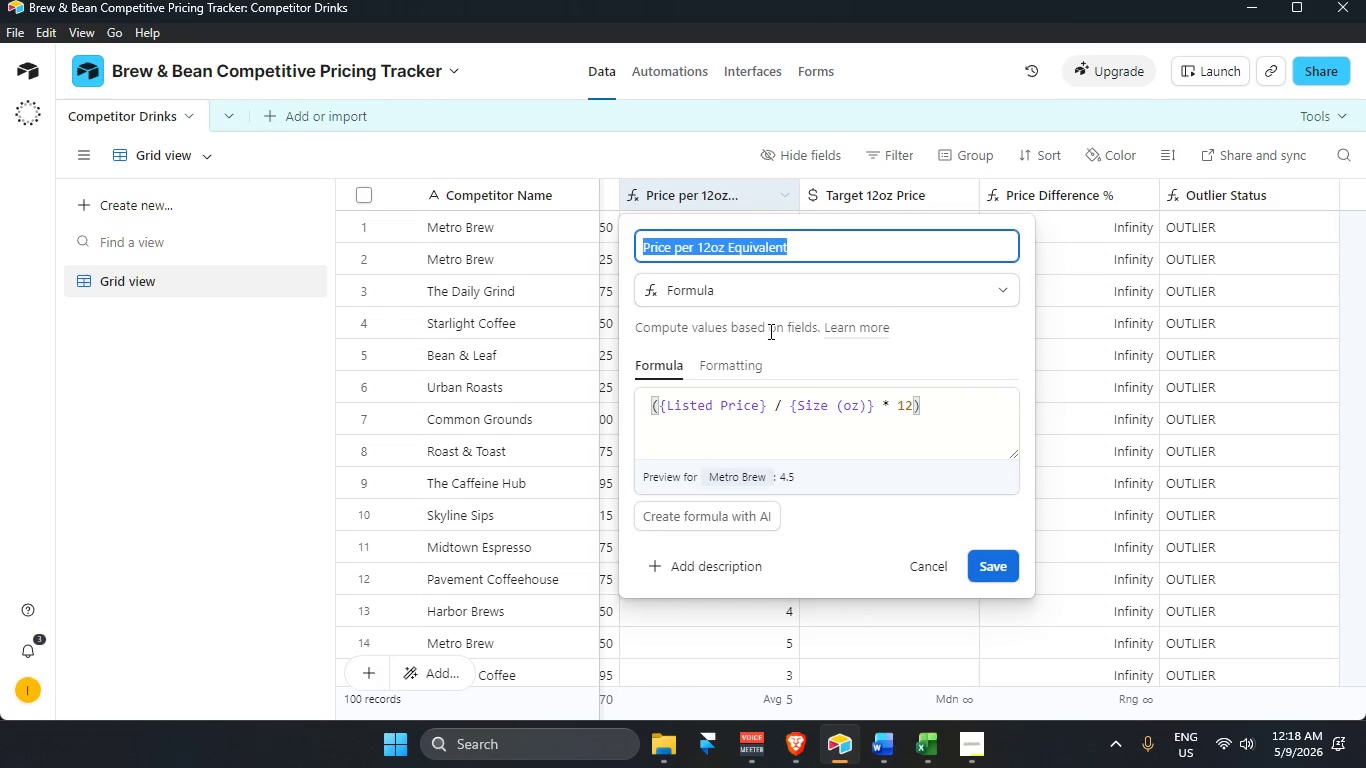 
left_click([729, 370])
 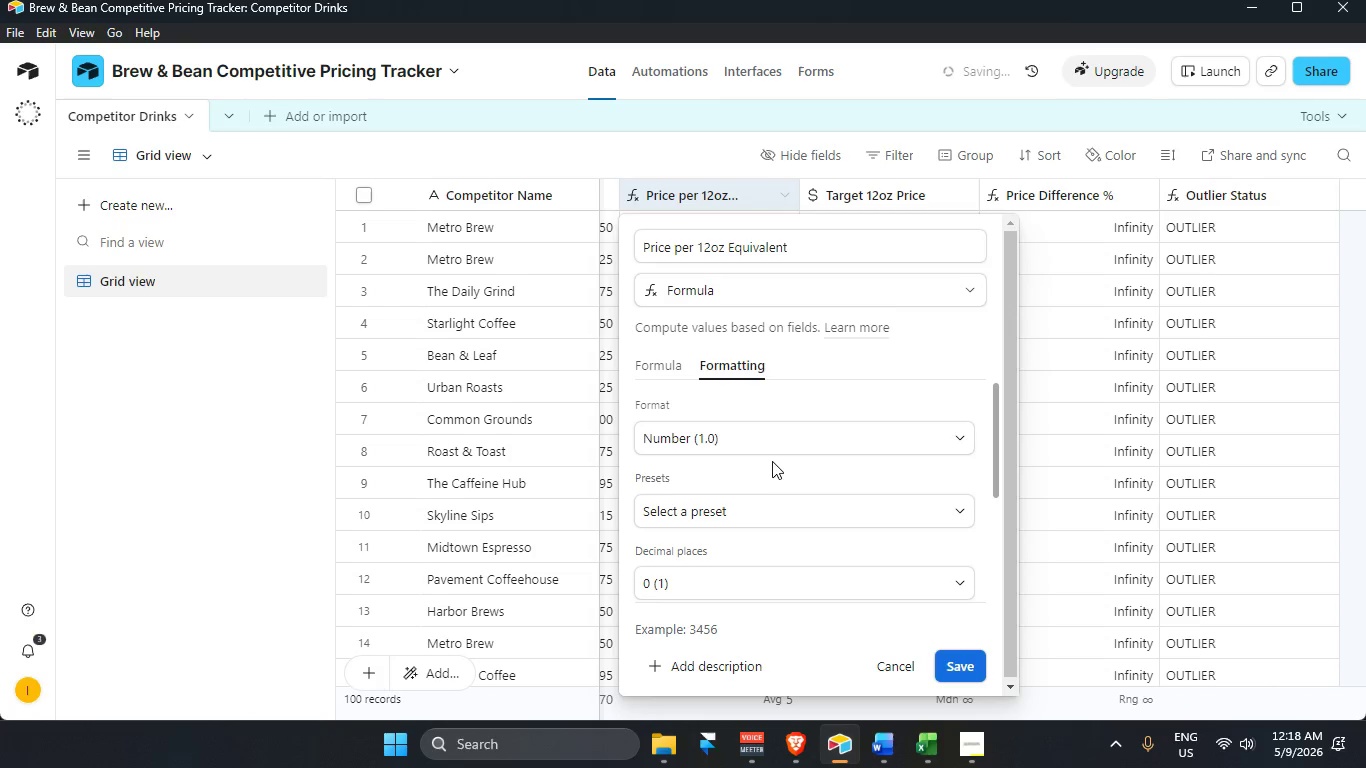 
left_click([766, 432])
 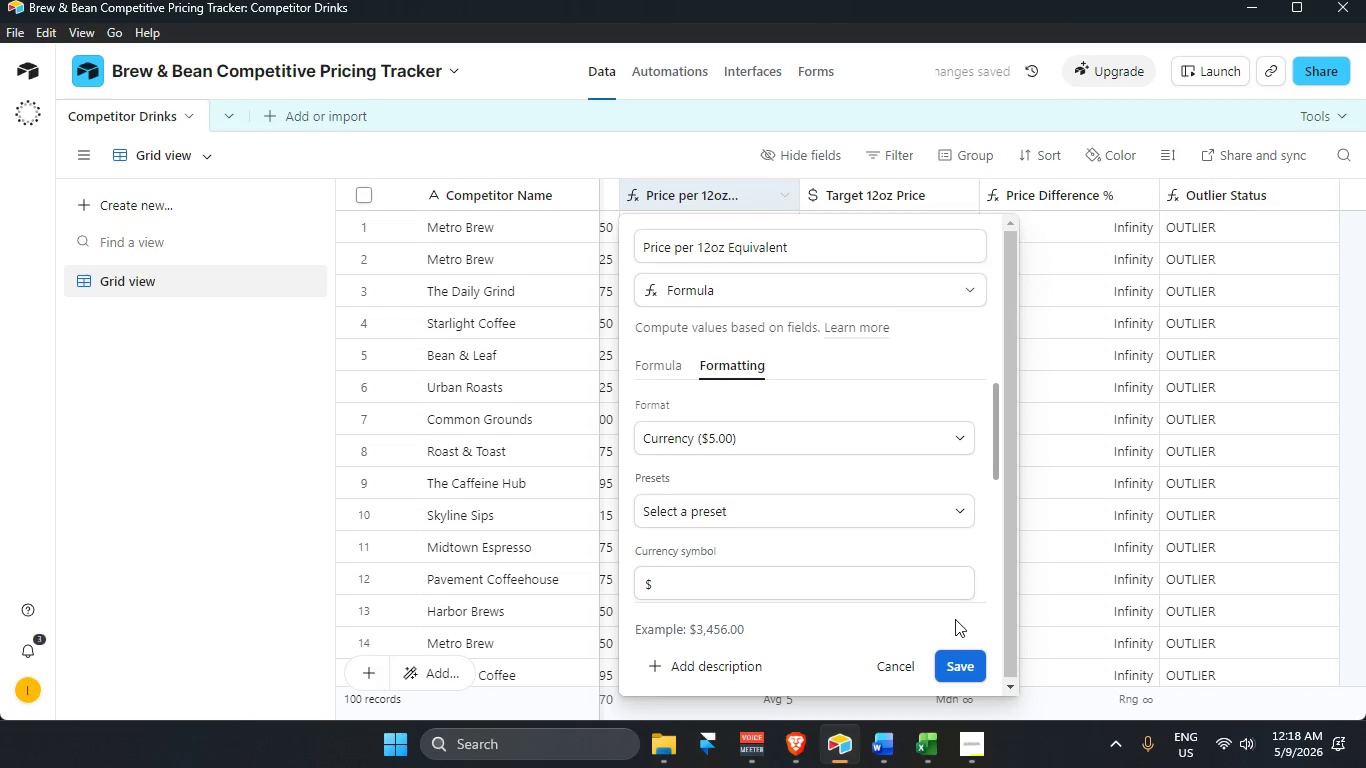 
left_click([969, 672])
 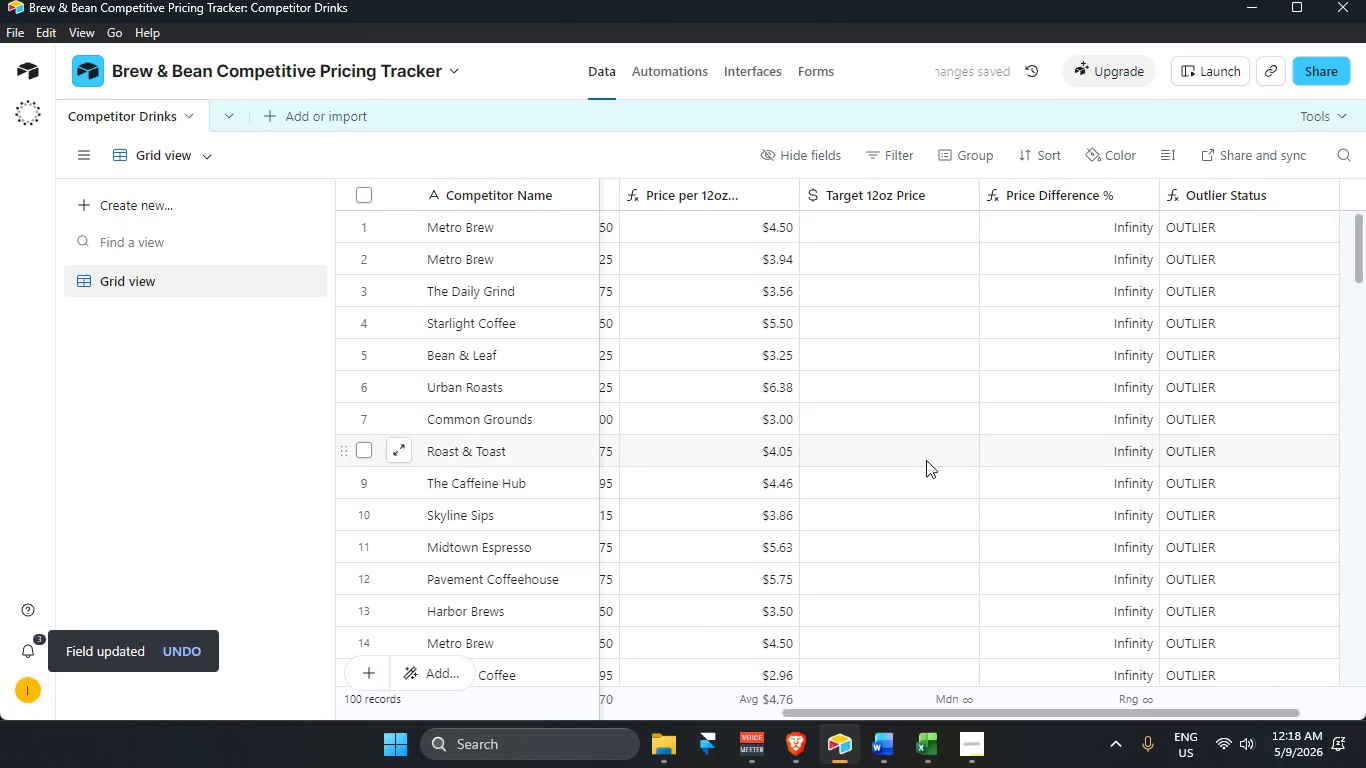 
scroll: coordinate [776, 434], scroll_direction: up, amount: 3.0
 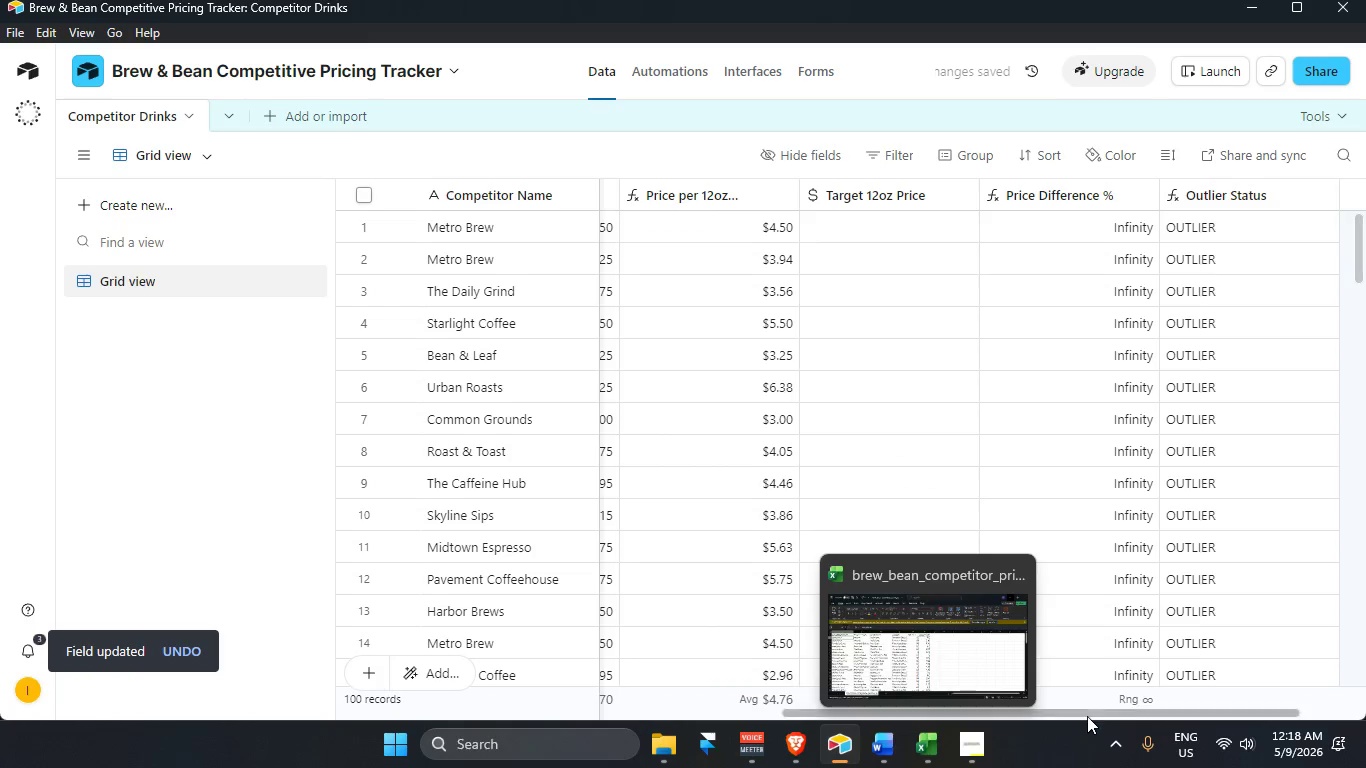 
left_click_drag(start_coordinate=[1093, 711], to_coordinate=[1069, 712])
 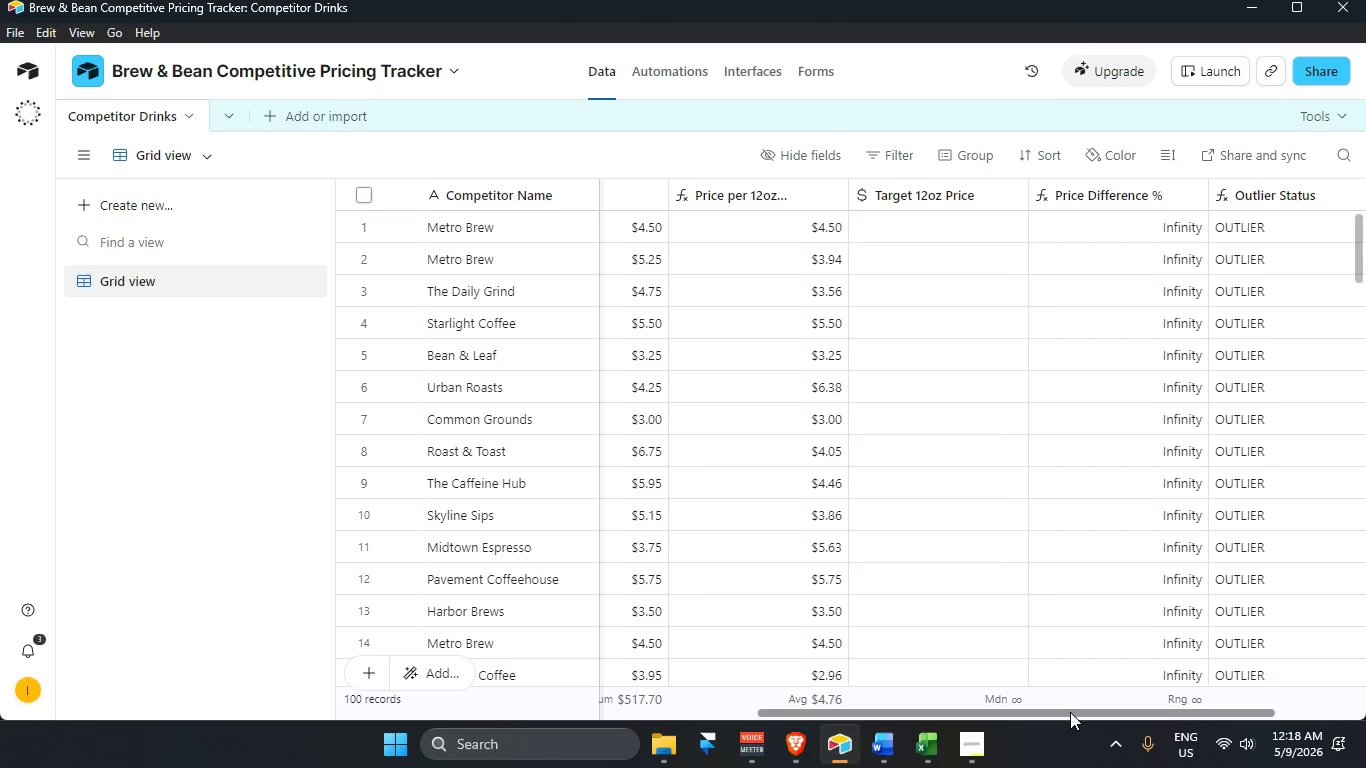 
left_click_drag(start_coordinate=[1070, 712], to_coordinate=[1129, 711])
 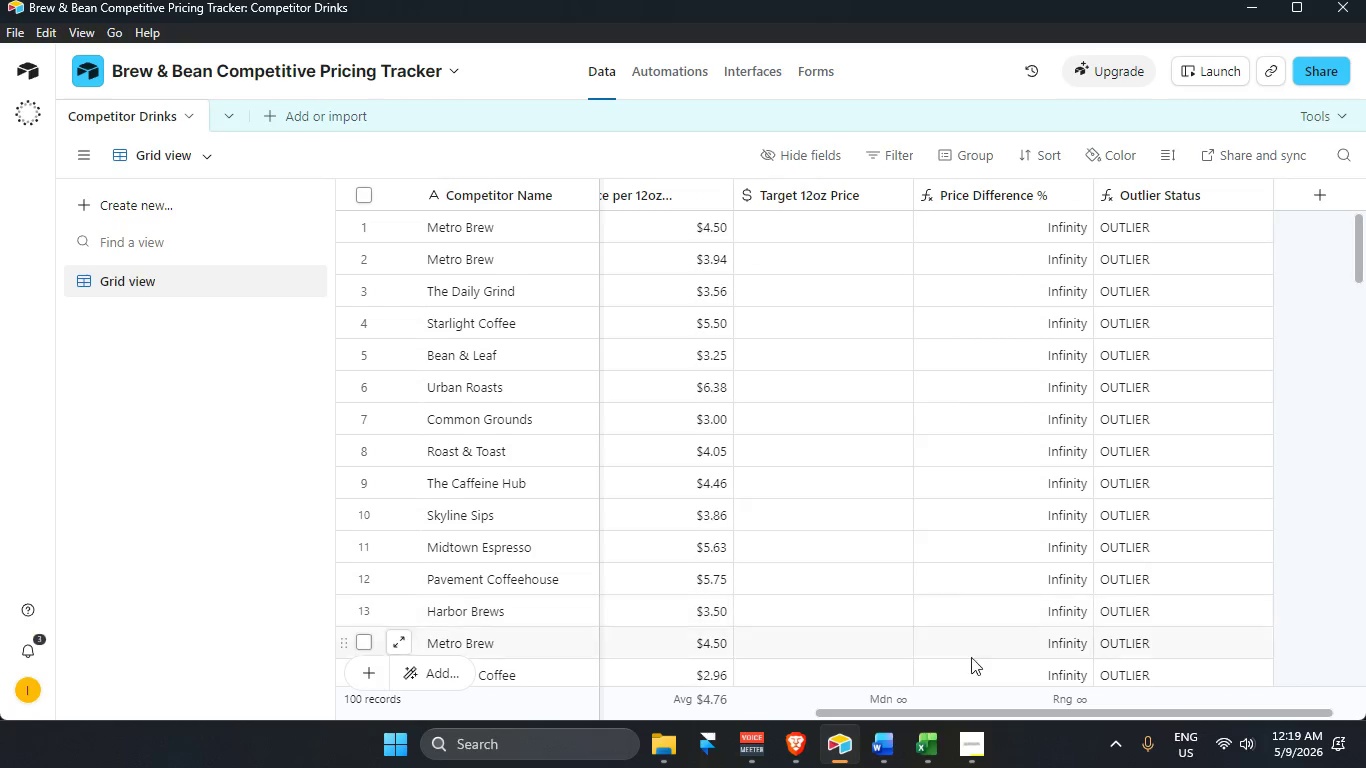 
left_click_drag(start_coordinate=[989, 710], to_coordinate=[1092, 724])
 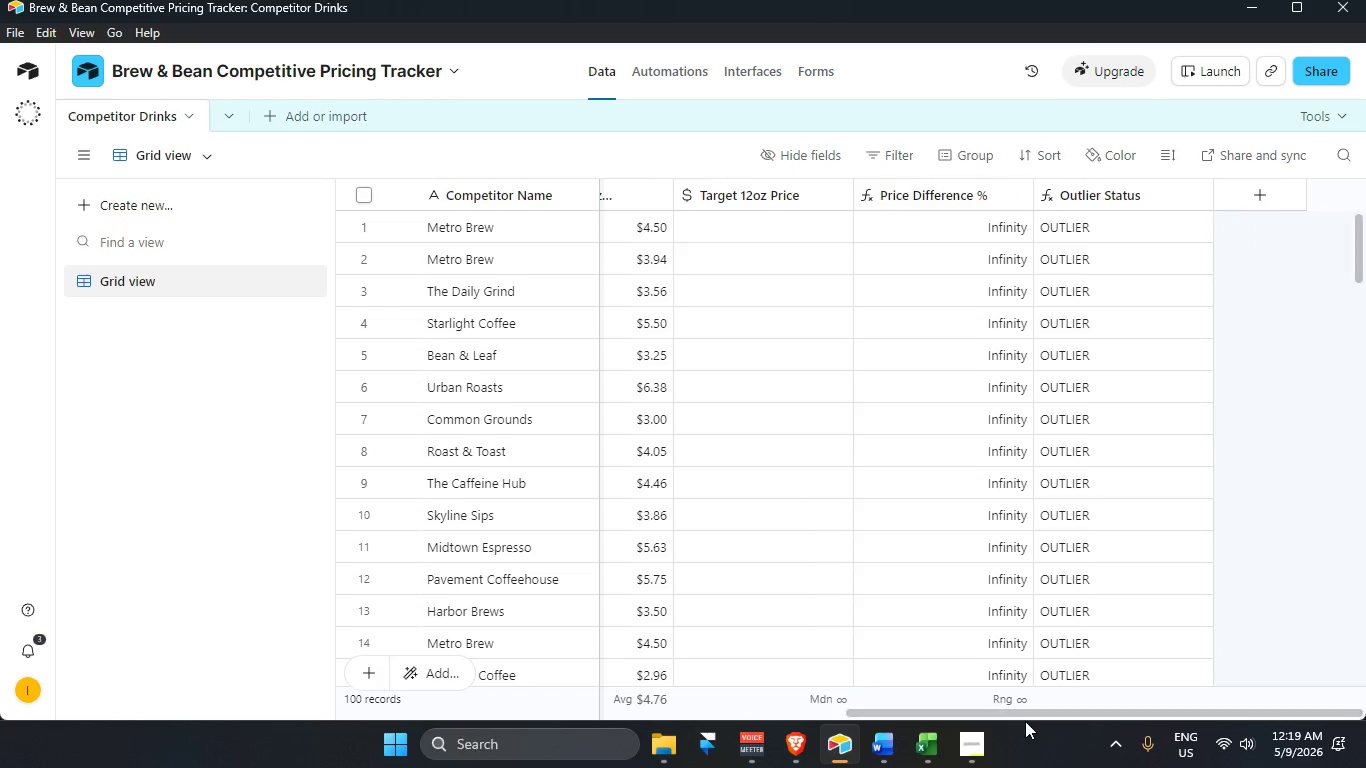 
mouse_move([951, 742])
 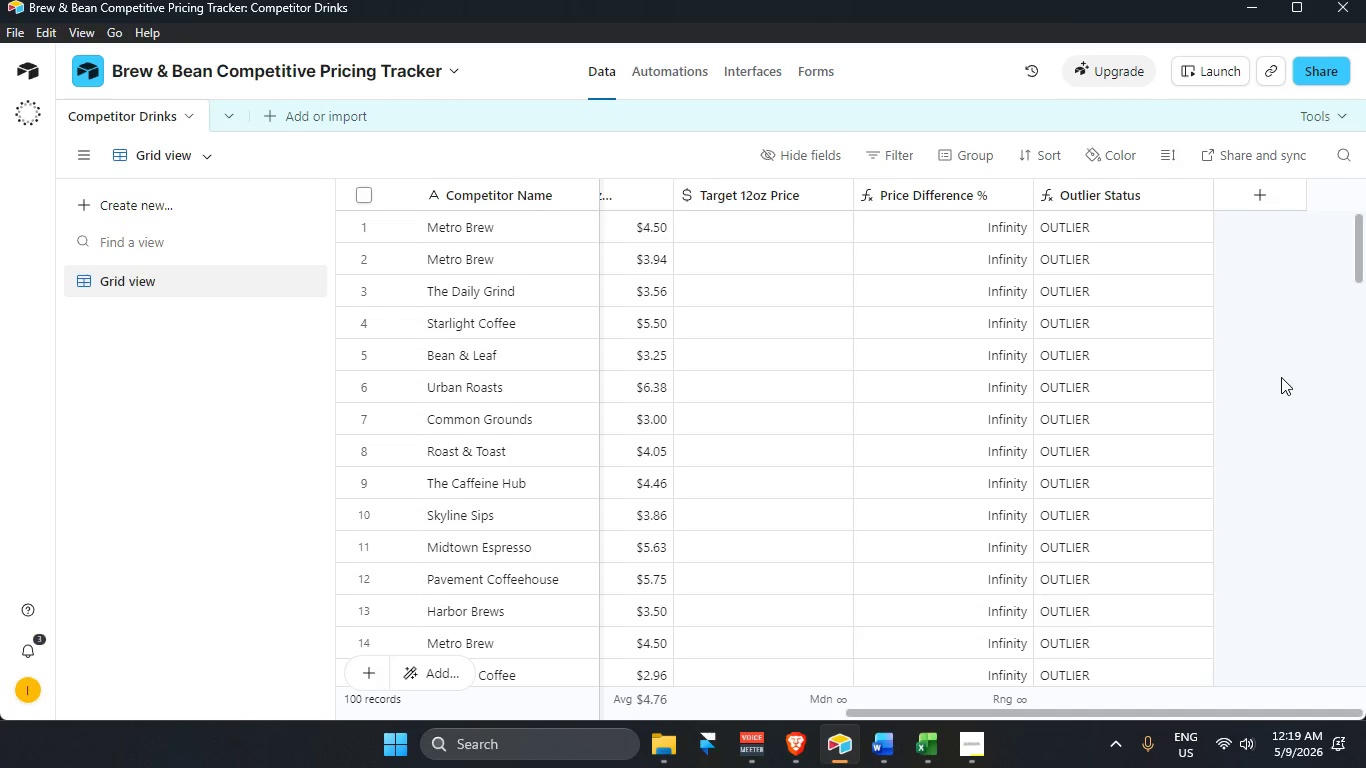 
left_click([1281, 377])
 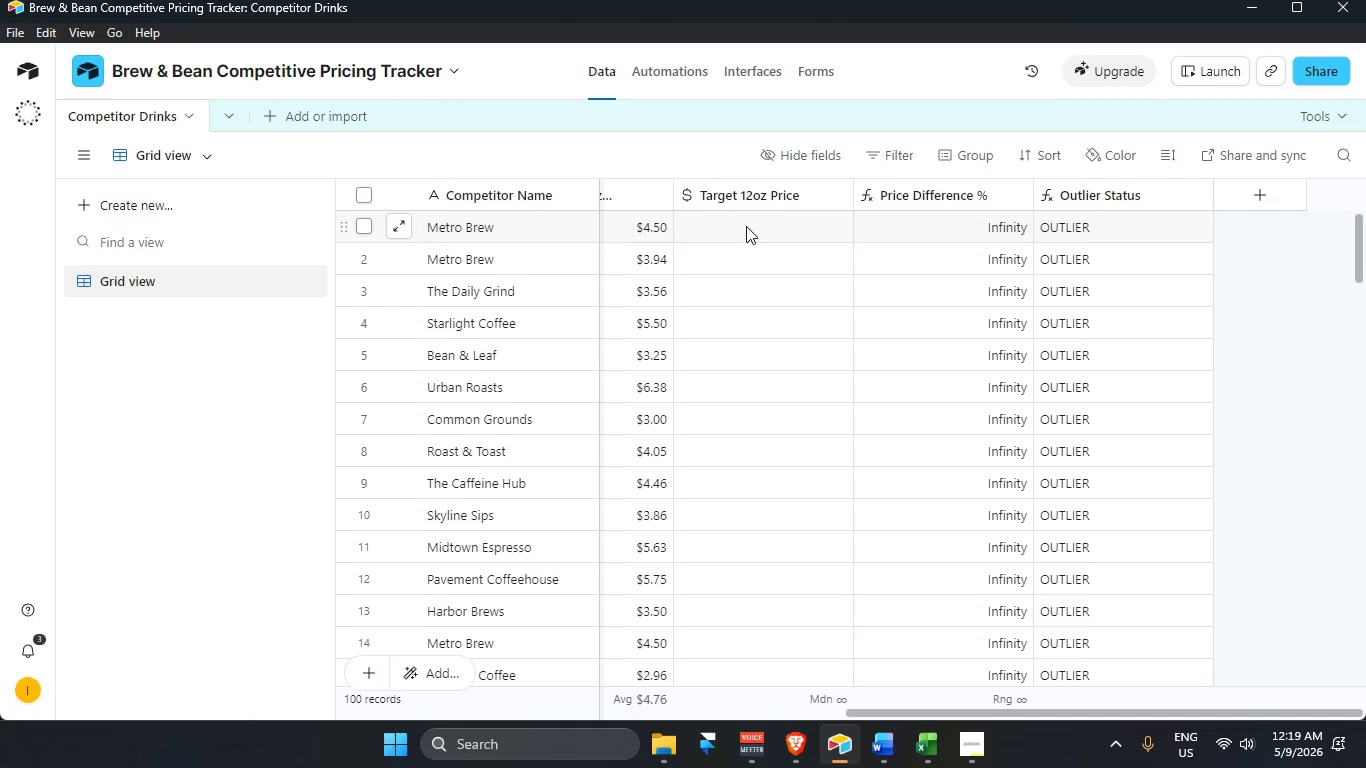 
left_click([745, 224])
 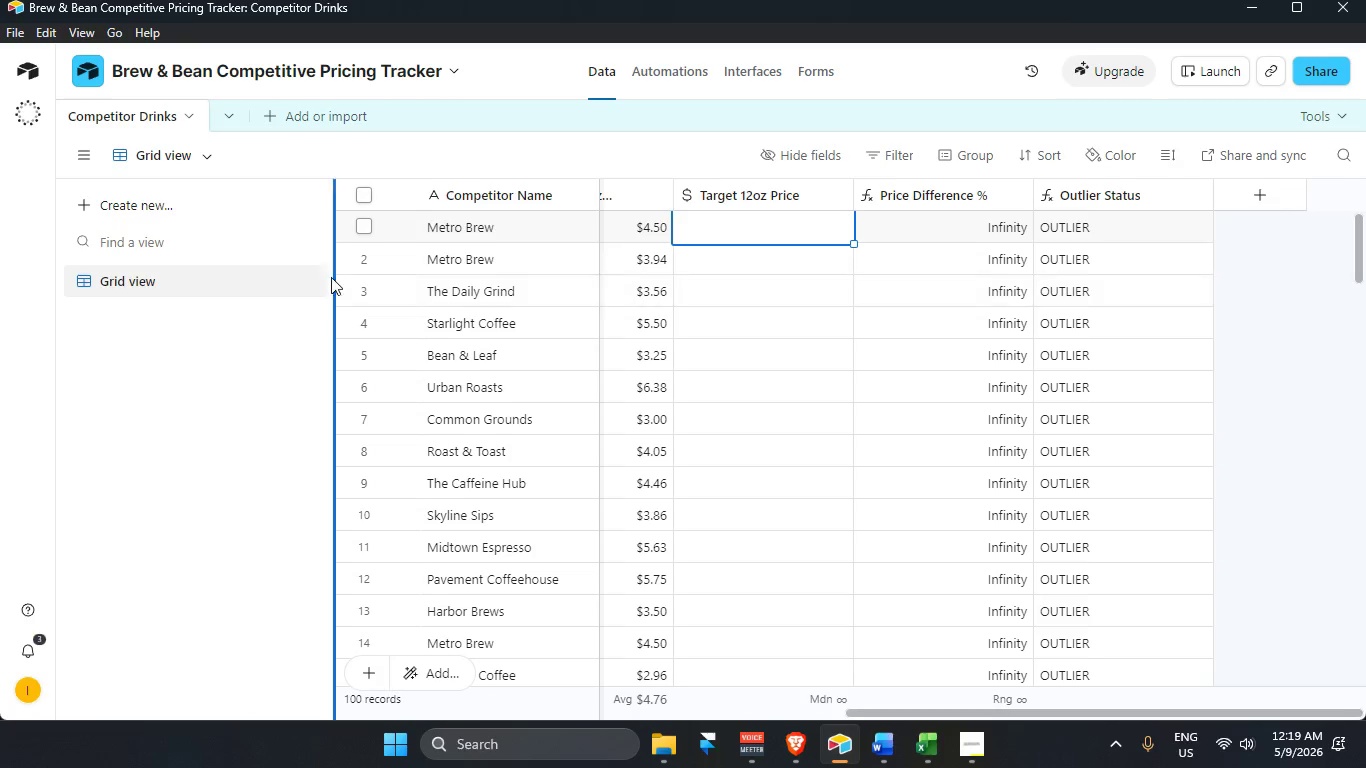 
left_click([249, 440])
 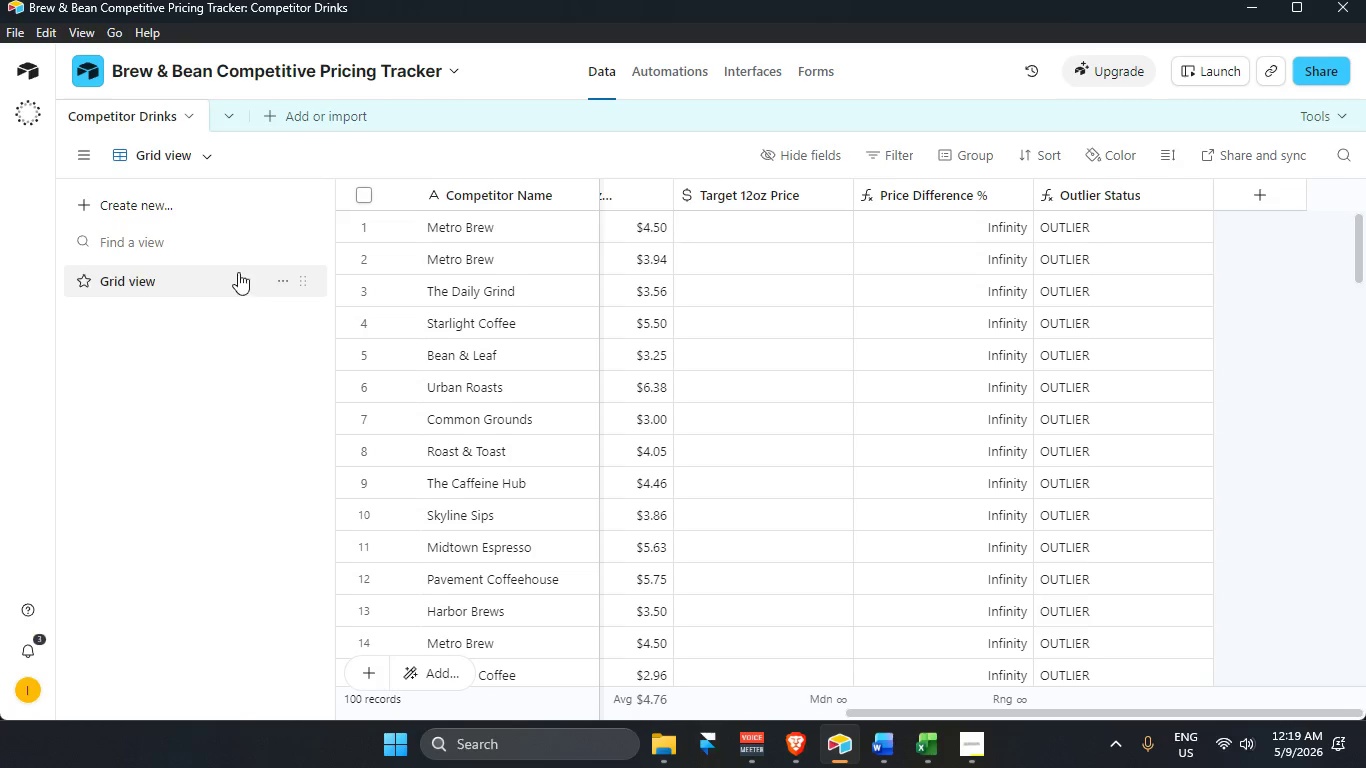 
left_click([219, 199])
 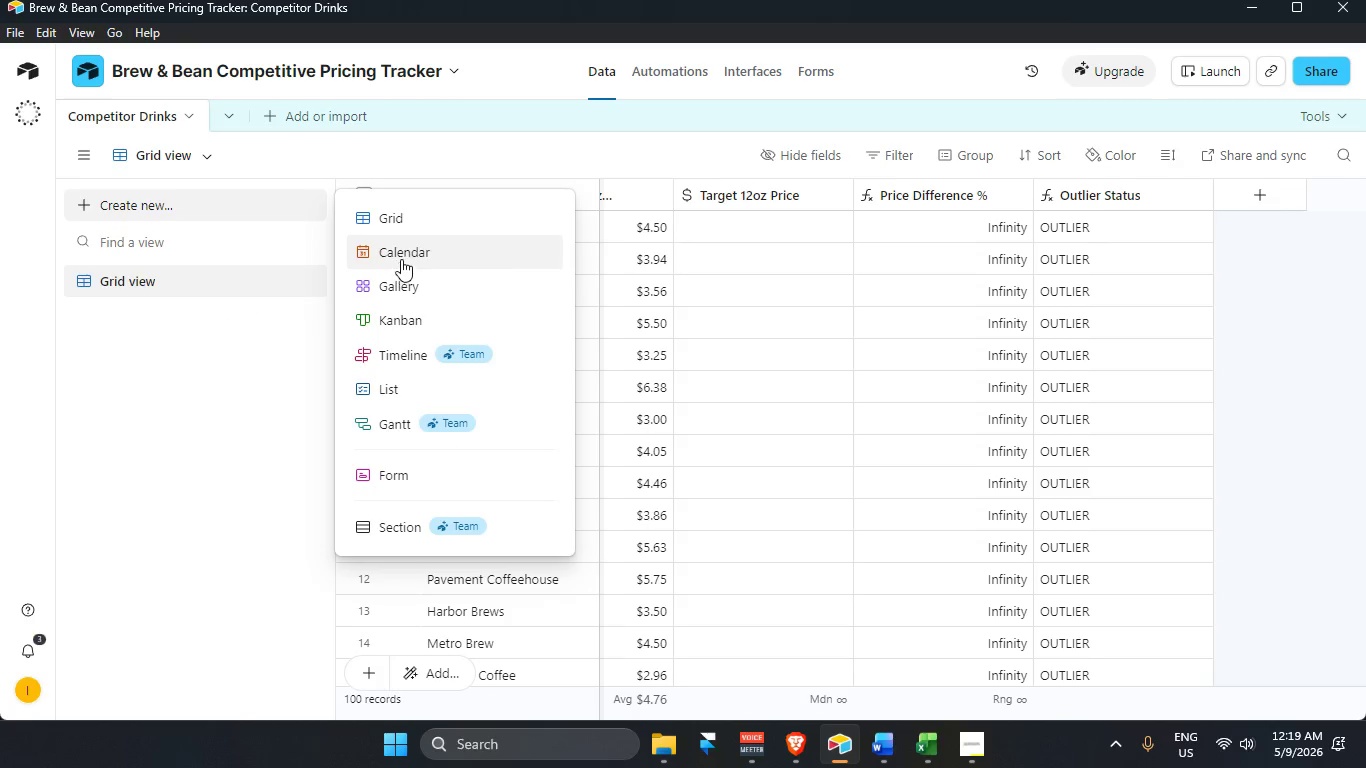 
left_click([407, 216])
 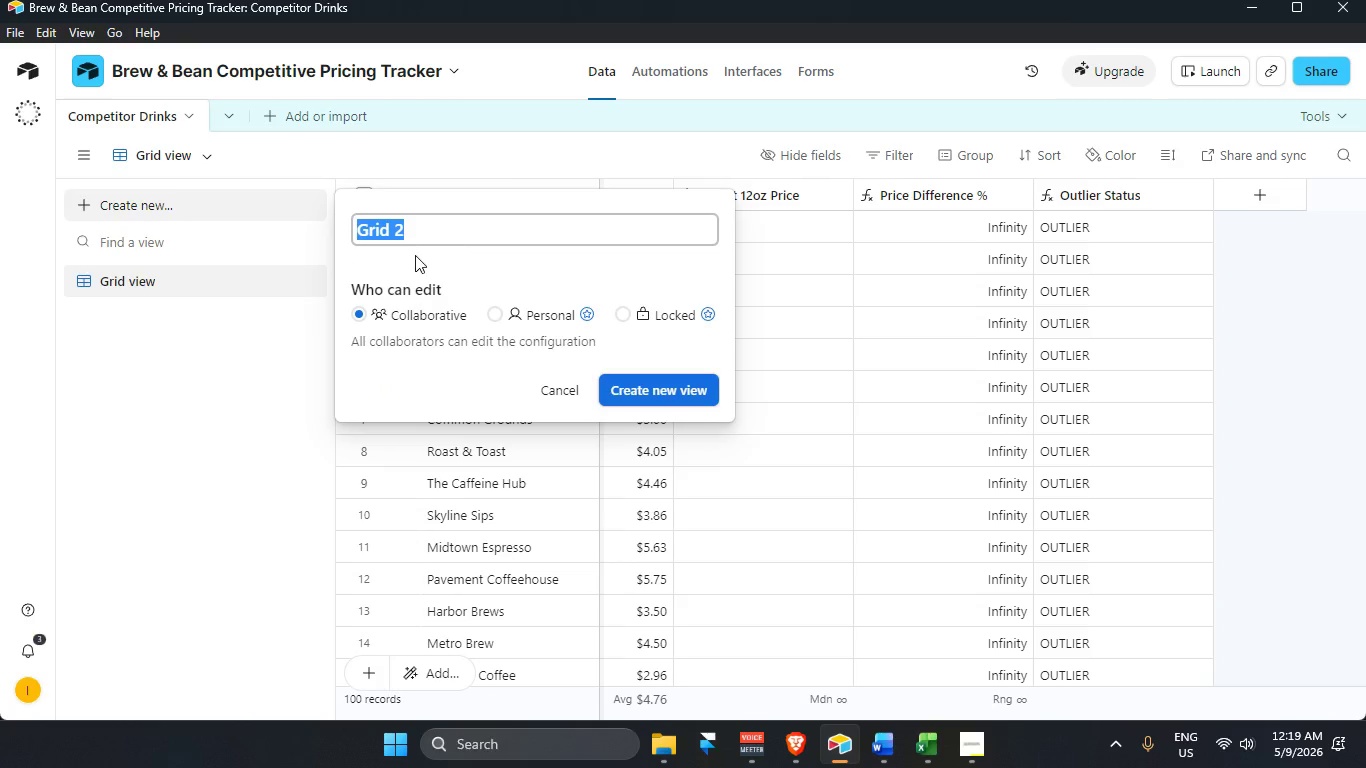 
key(Backspace)
 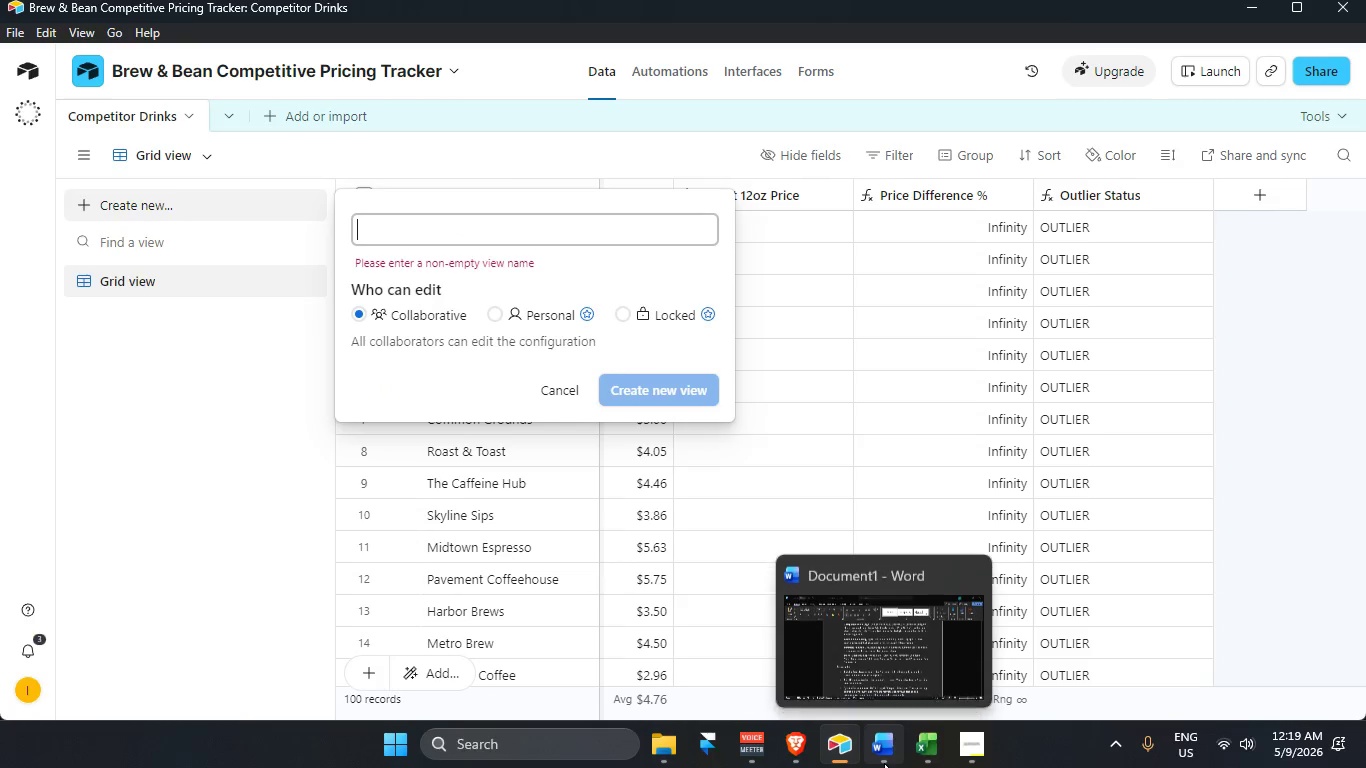 
left_click([974, 759])